 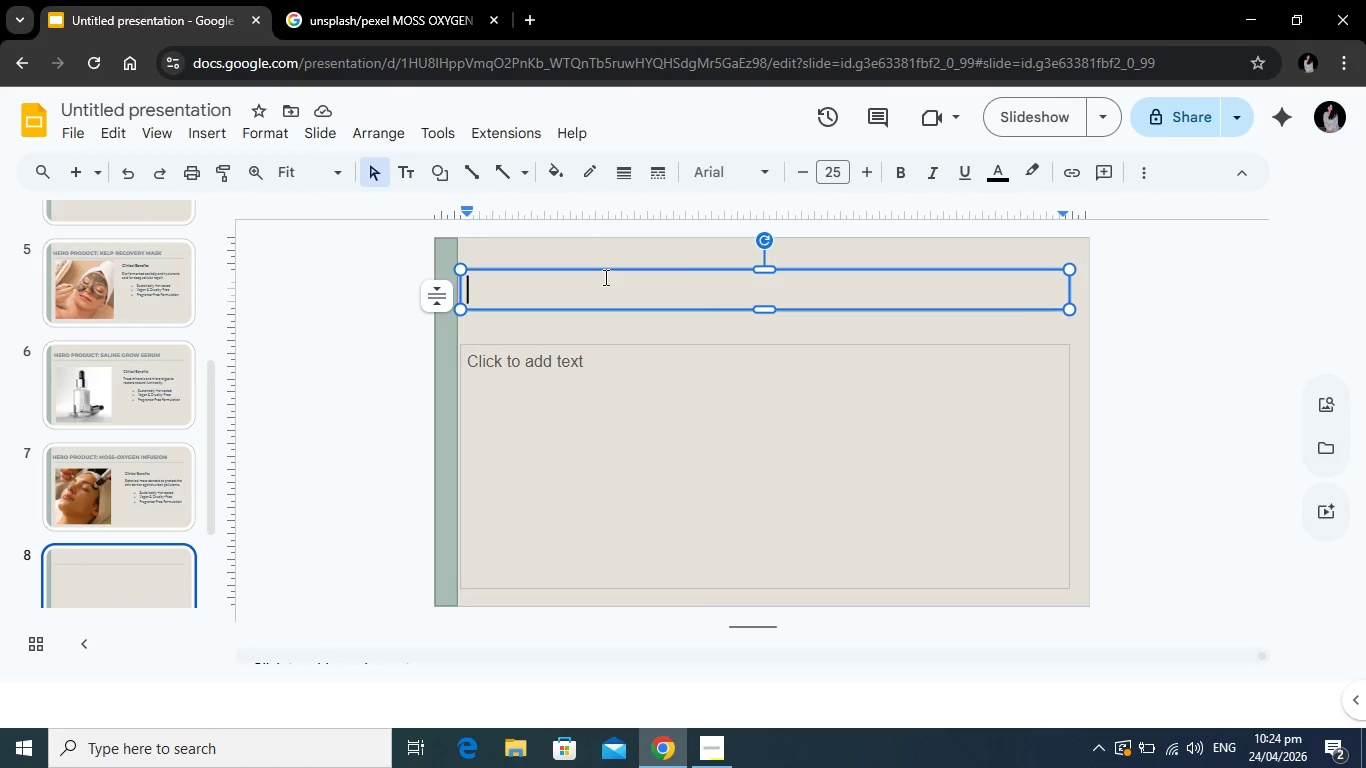 
type(Pa)
key(Backspace)
key(Backspace)
type(PARTNERSHIP PILLARS)
 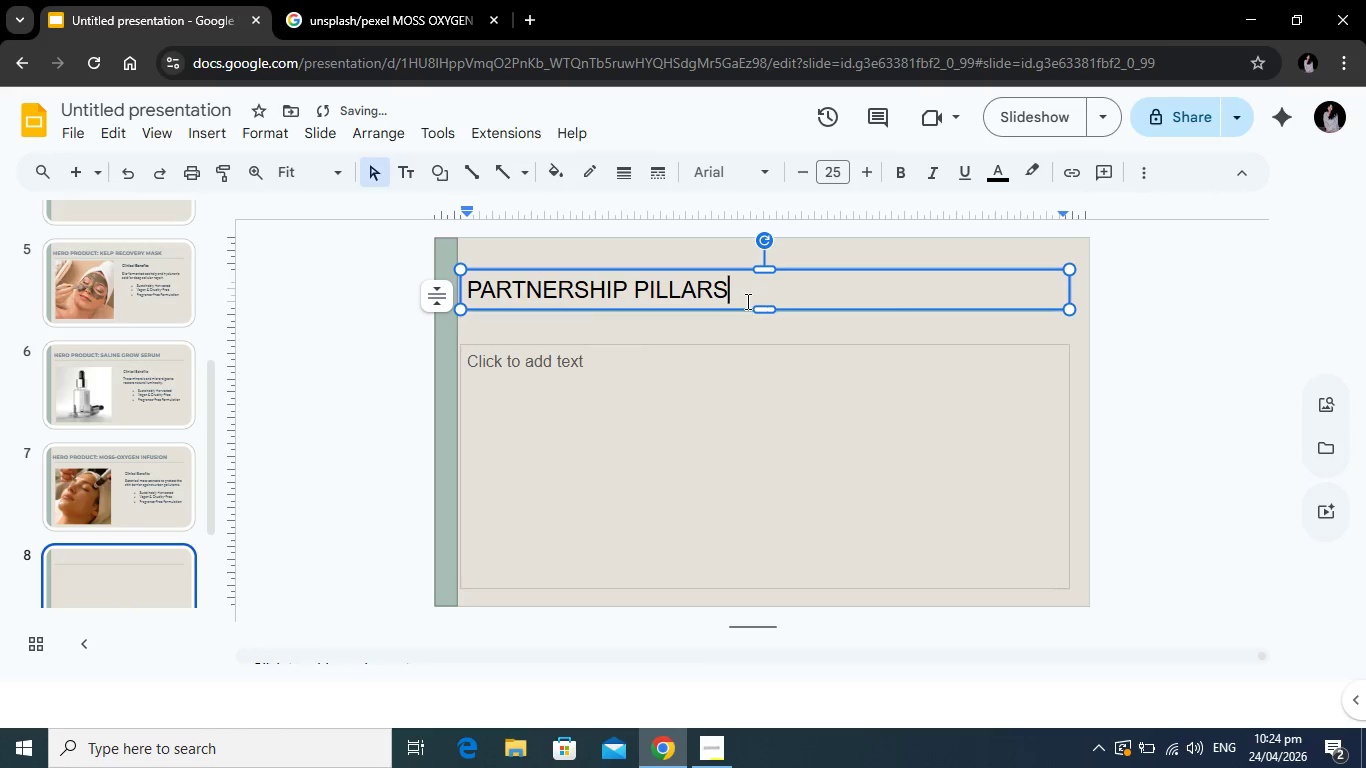 
left_click_drag(start_coordinate=[747, 294], to_coordinate=[462, 287])
 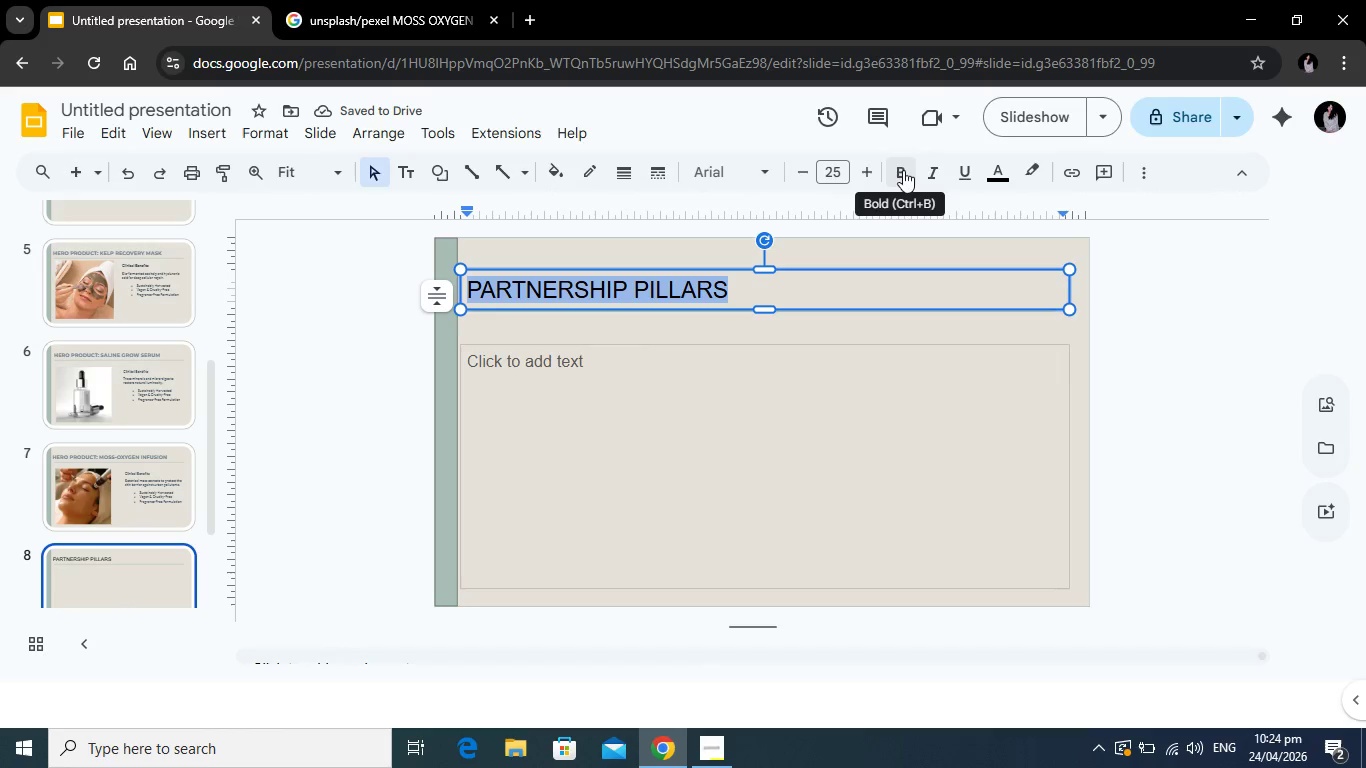 
left_click([1004, 169])
 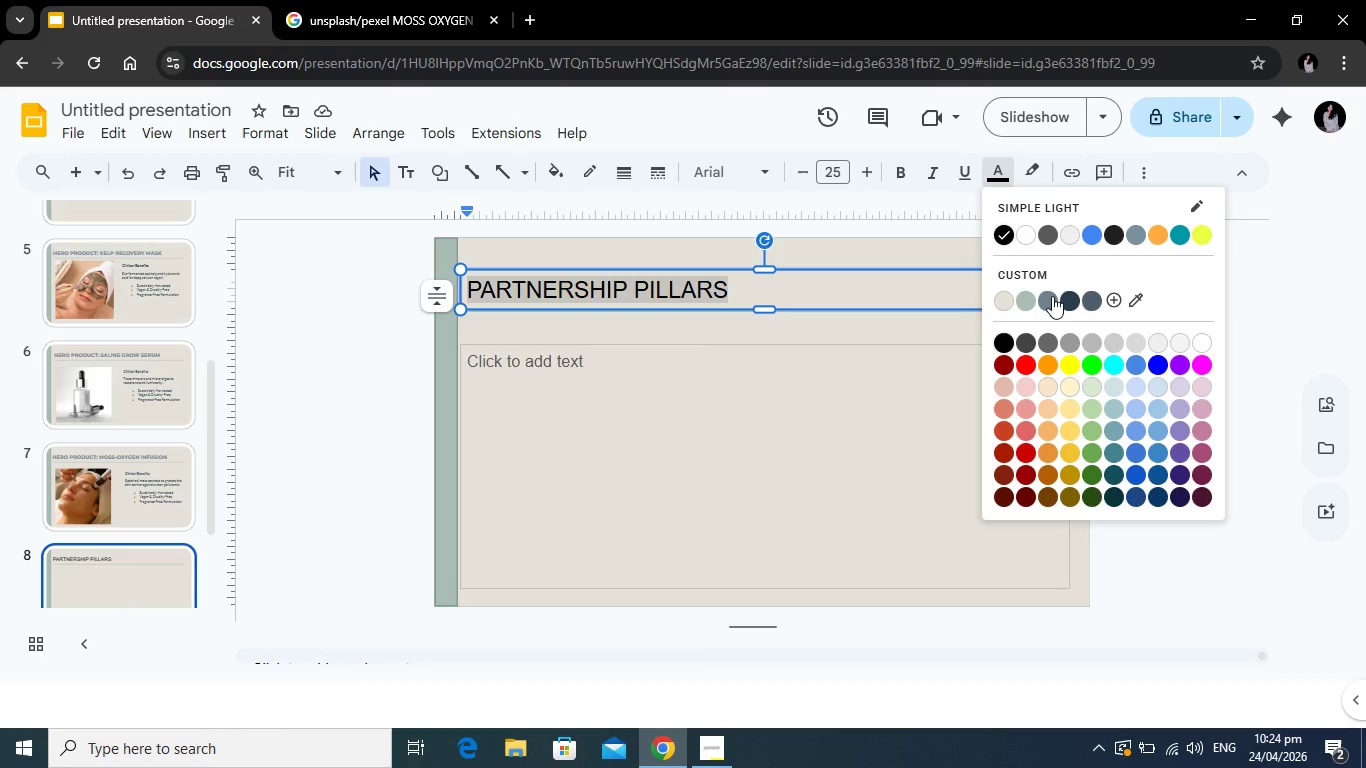 
left_click([1052, 296])
 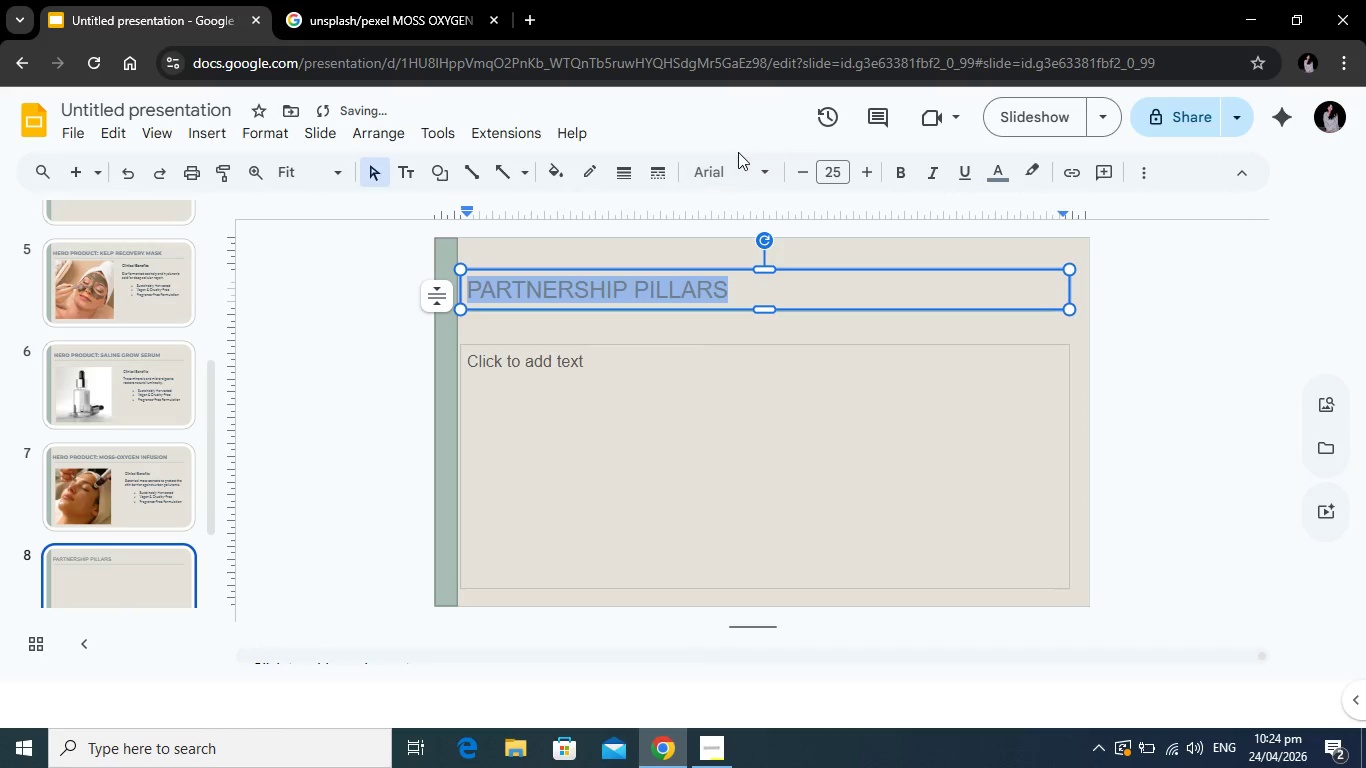 
double_click([741, 165])
 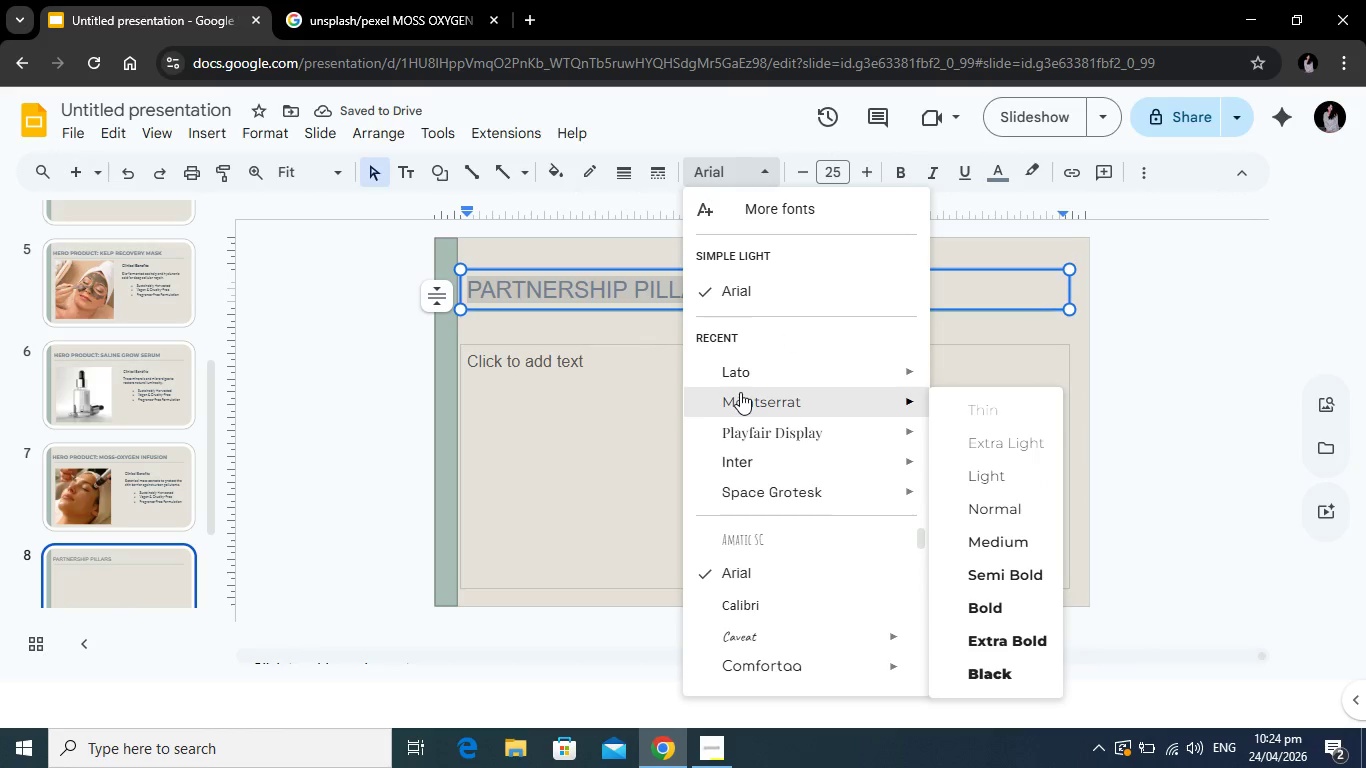 
left_click([740, 392])
 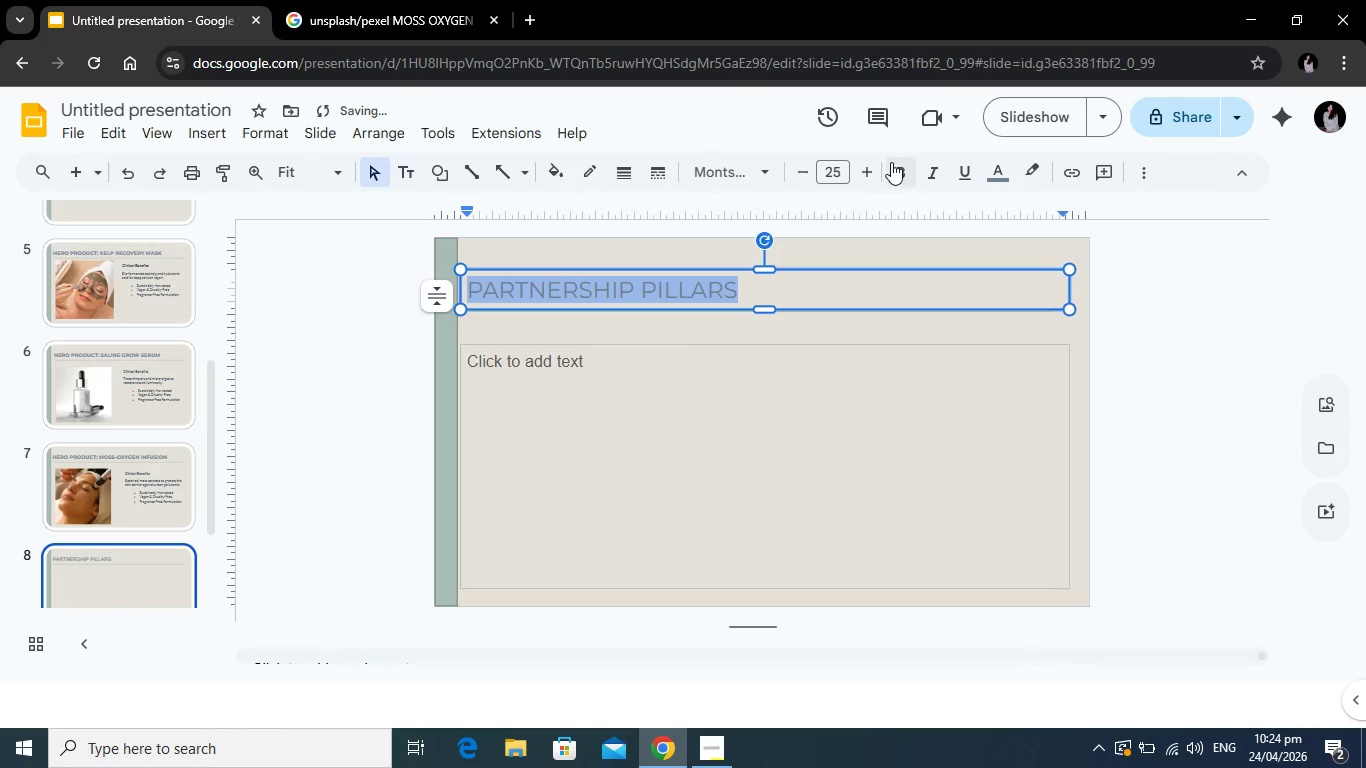 
left_click([899, 162])
 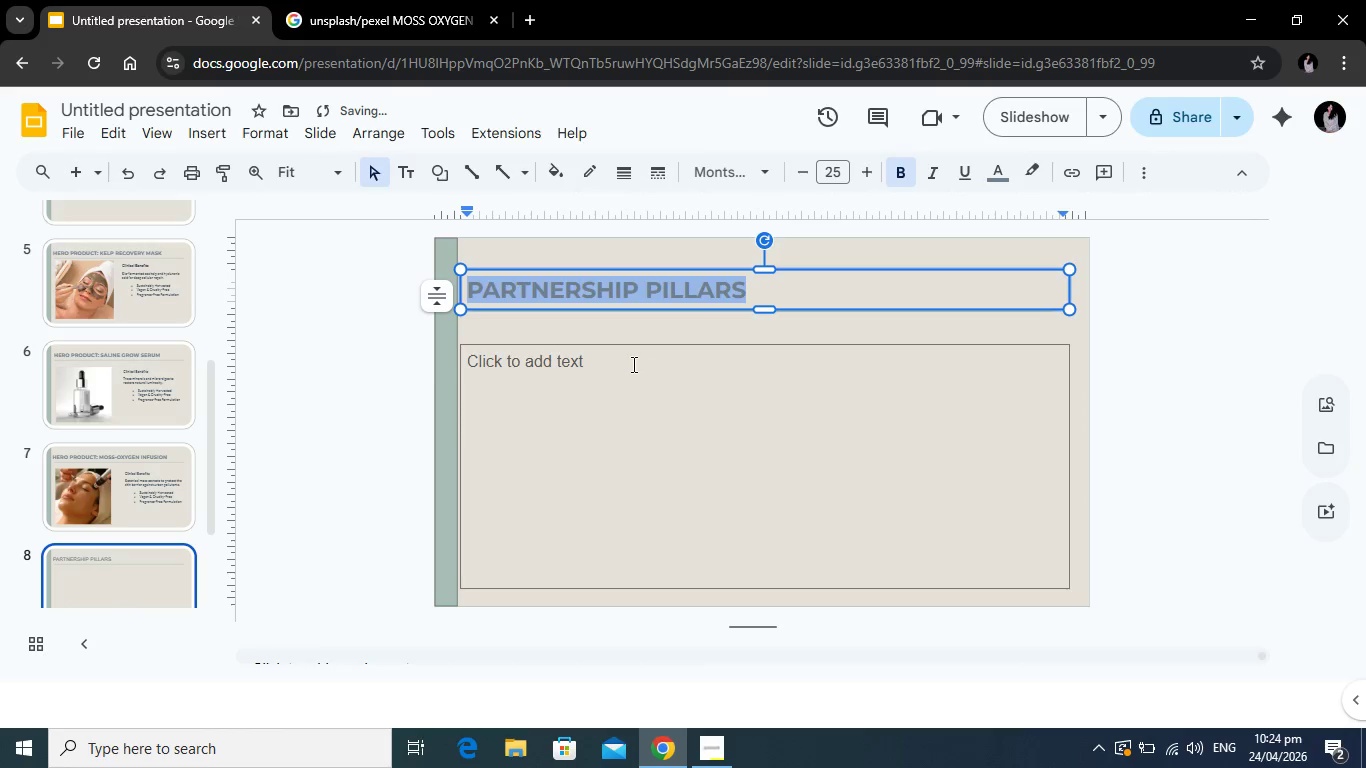 
left_click([632, 364])
 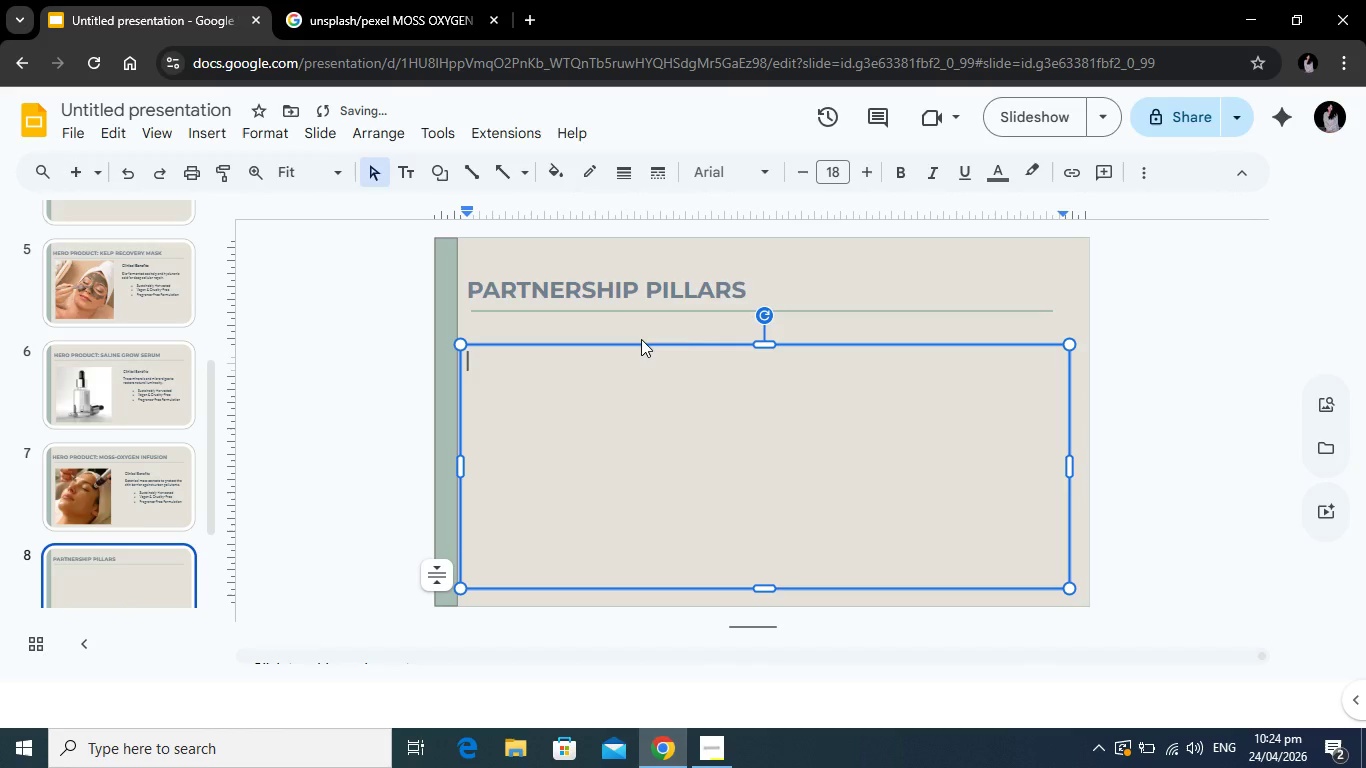 
key(Backspace)
 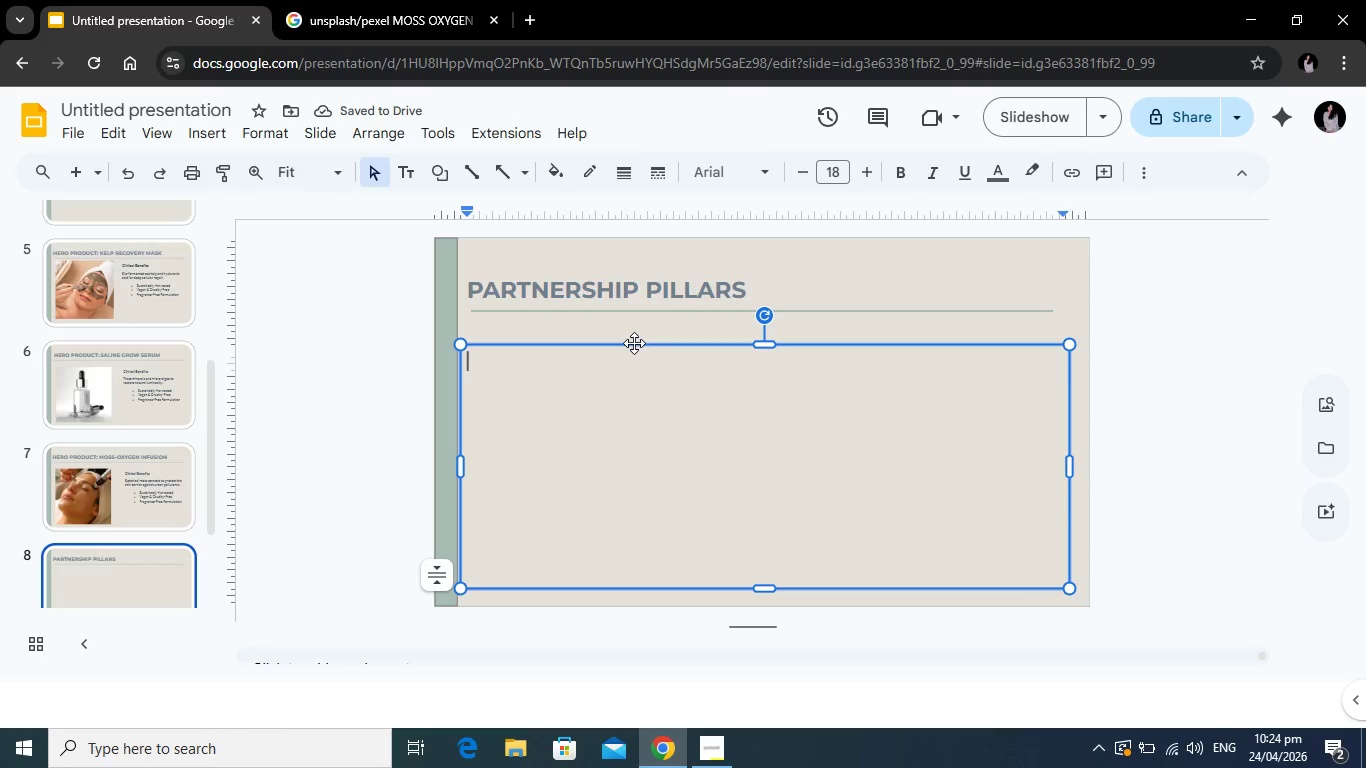 
left_click([634, 343])
 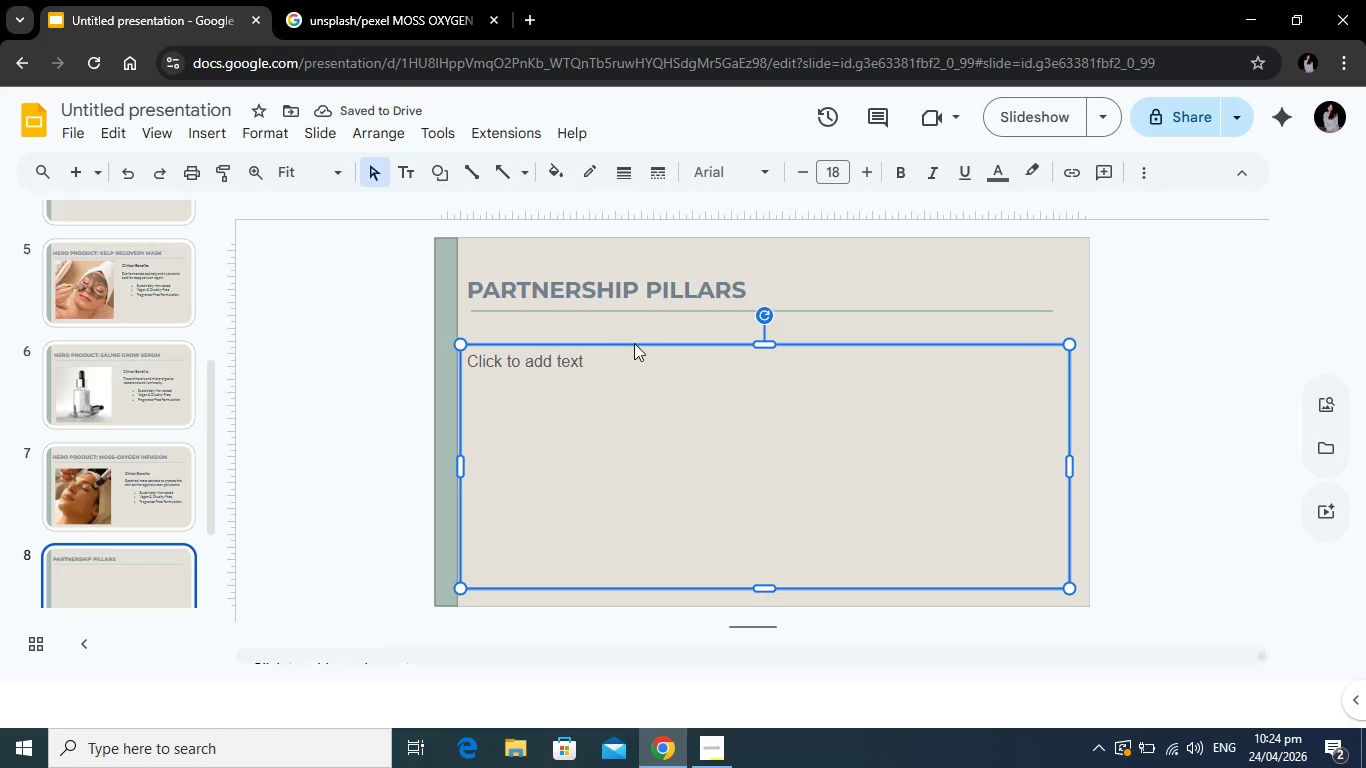 
key(Backspace)
 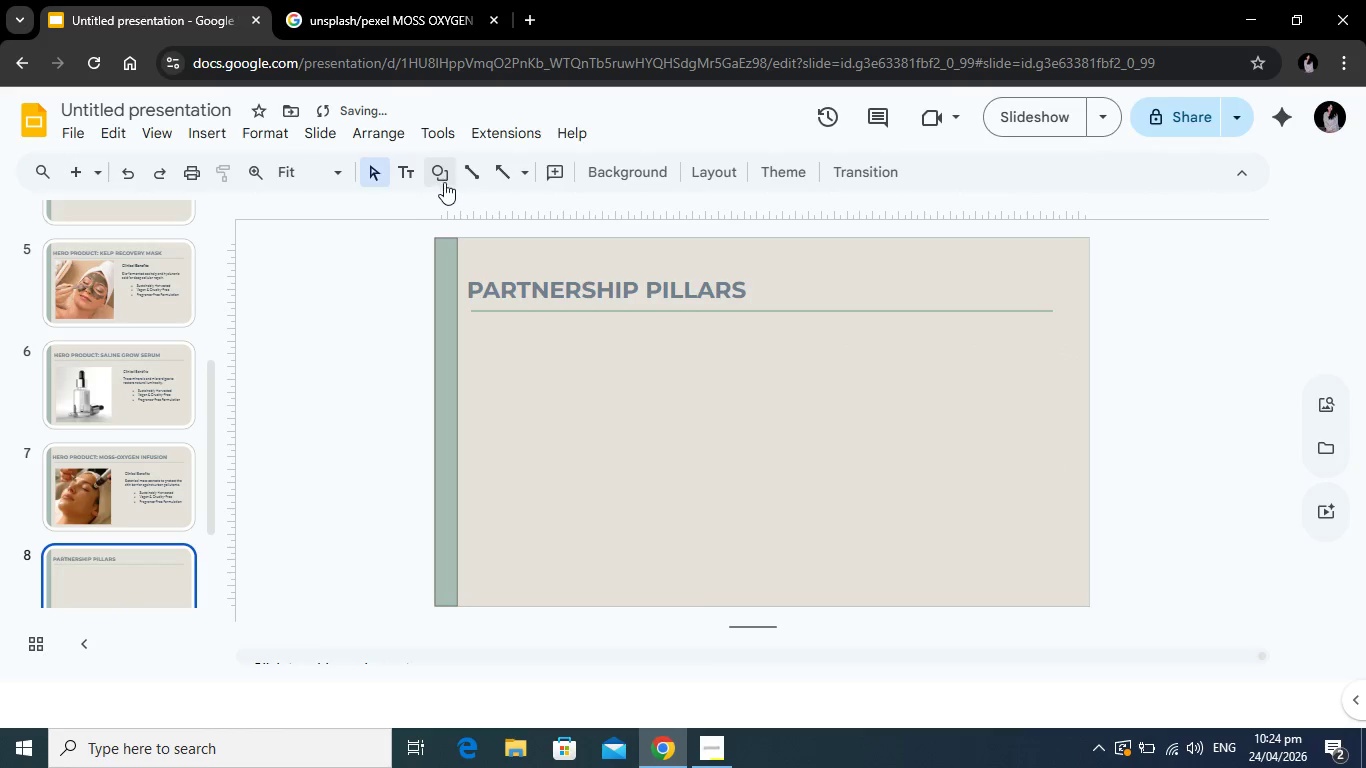 
left_click([446, 177])
 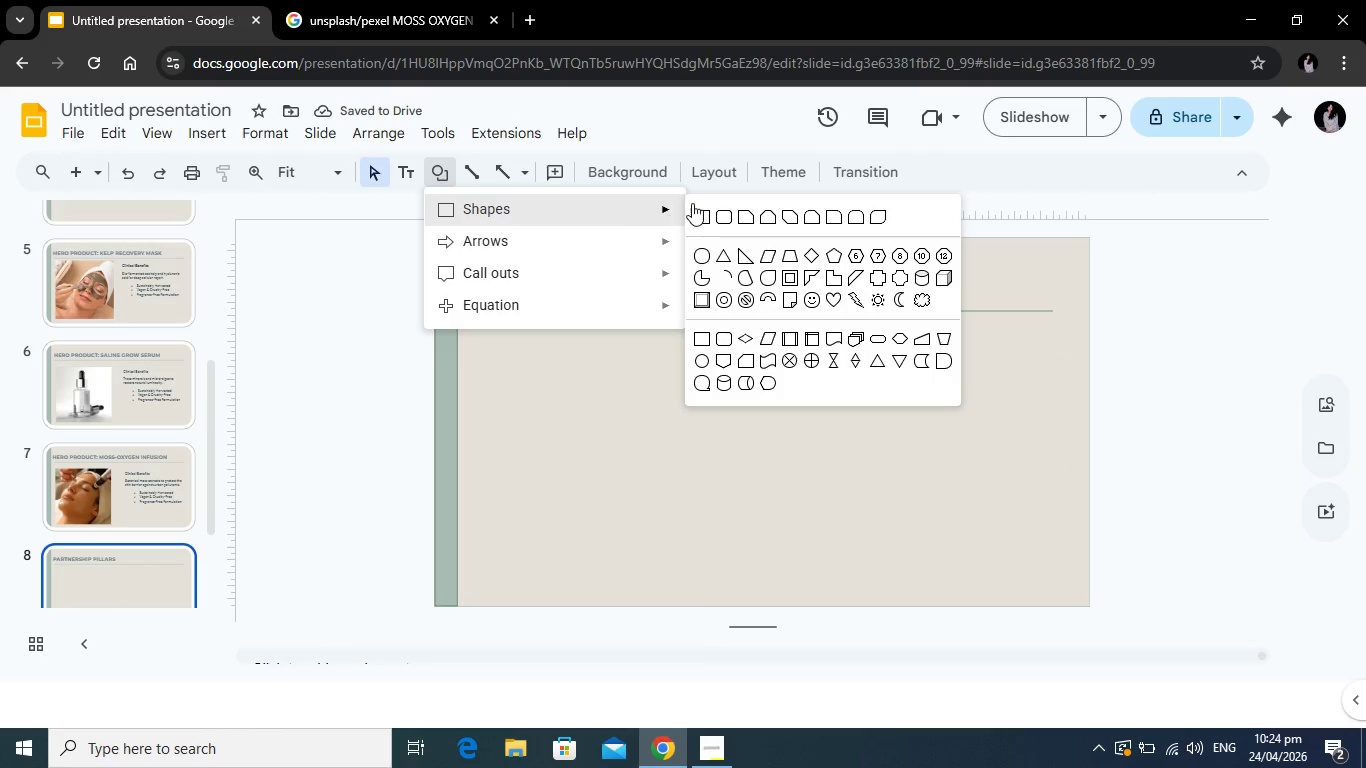 
left_click([703, 209])
 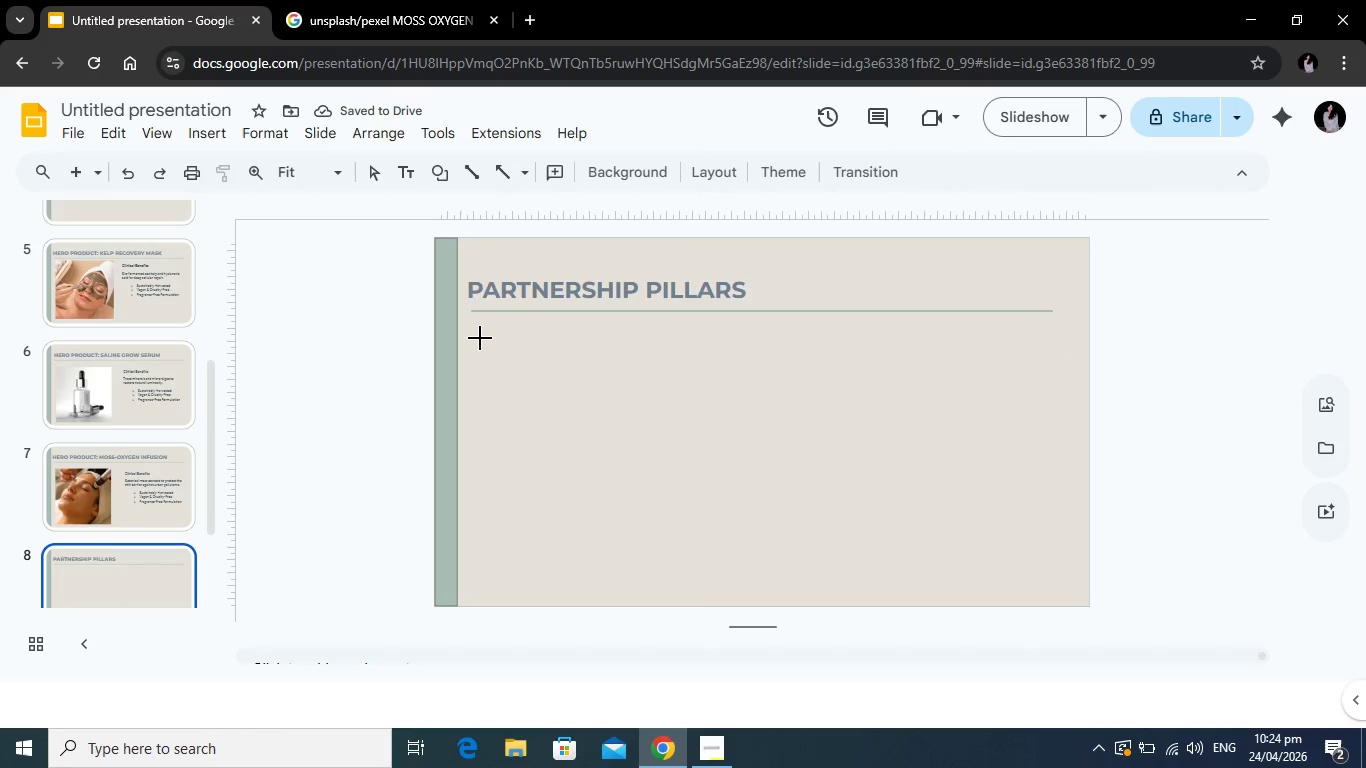 
left_click_drag(start_coordinate=[477, 335], to_coordinate=[723, 444])
 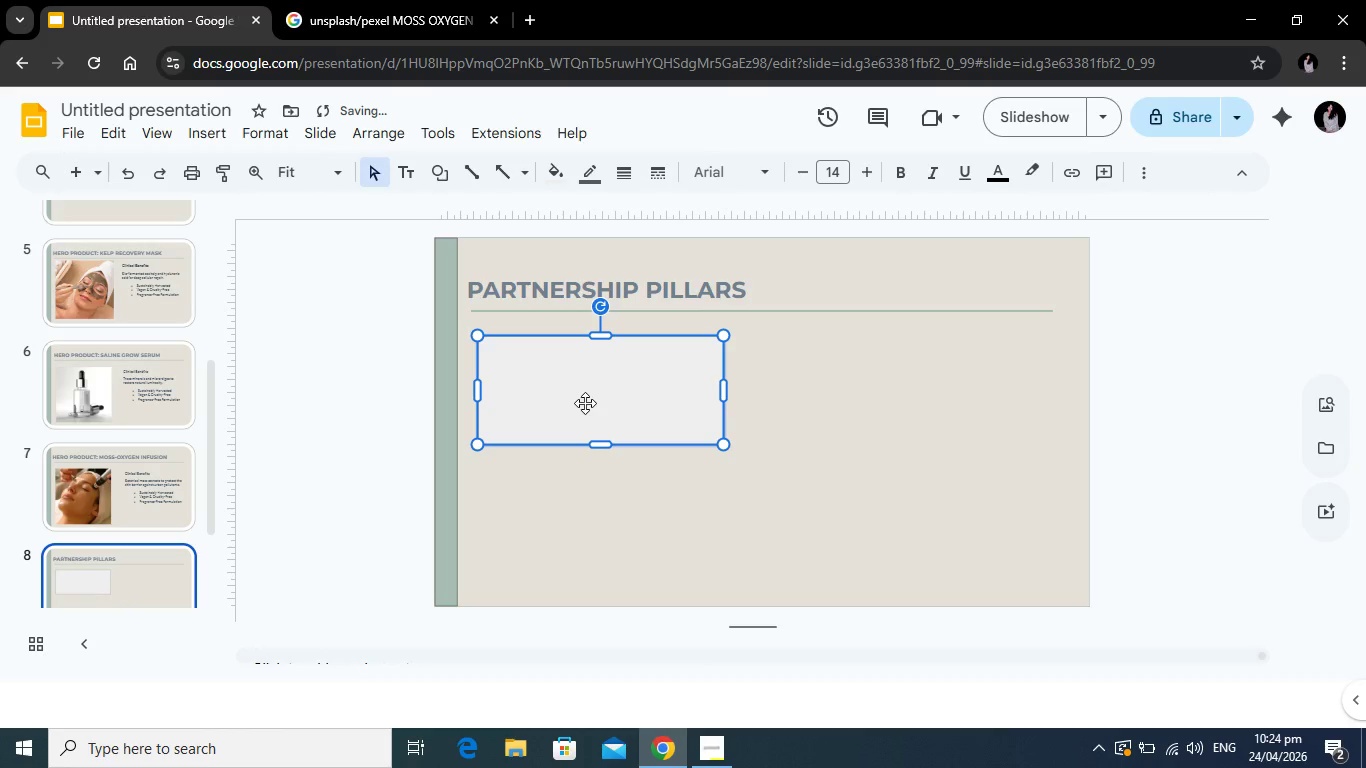 
key(Control+C)
 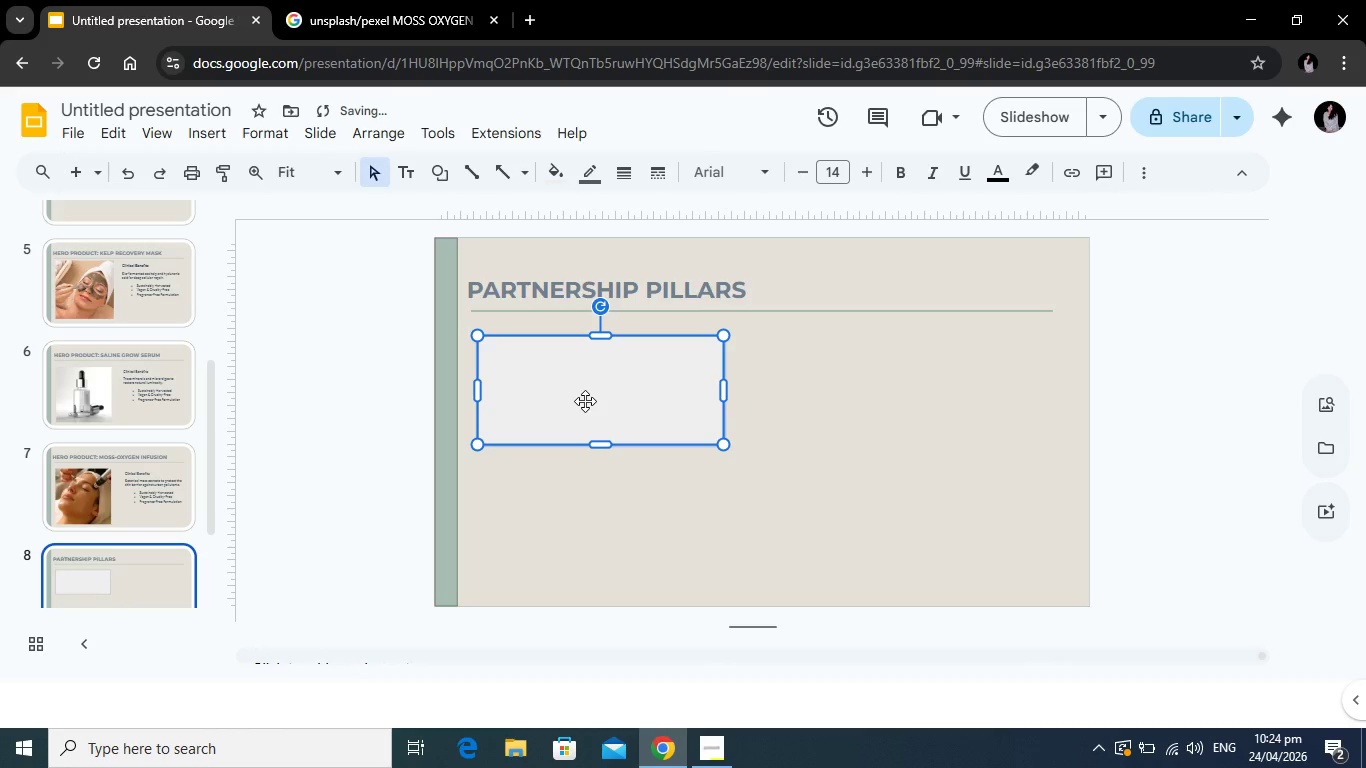 
key(Control+V)
 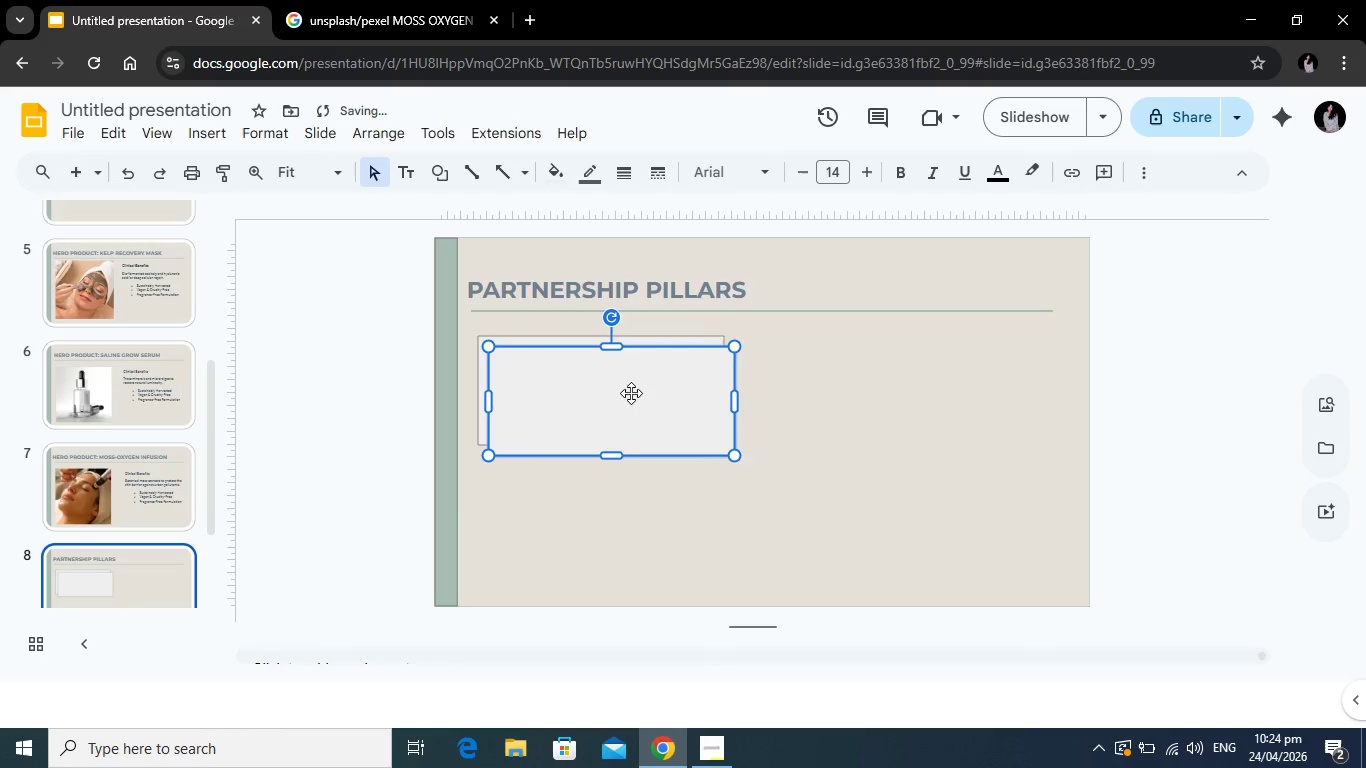 
left_click_drag(start_coordinate=[631, 393], to_coordinate=[938, 383])
 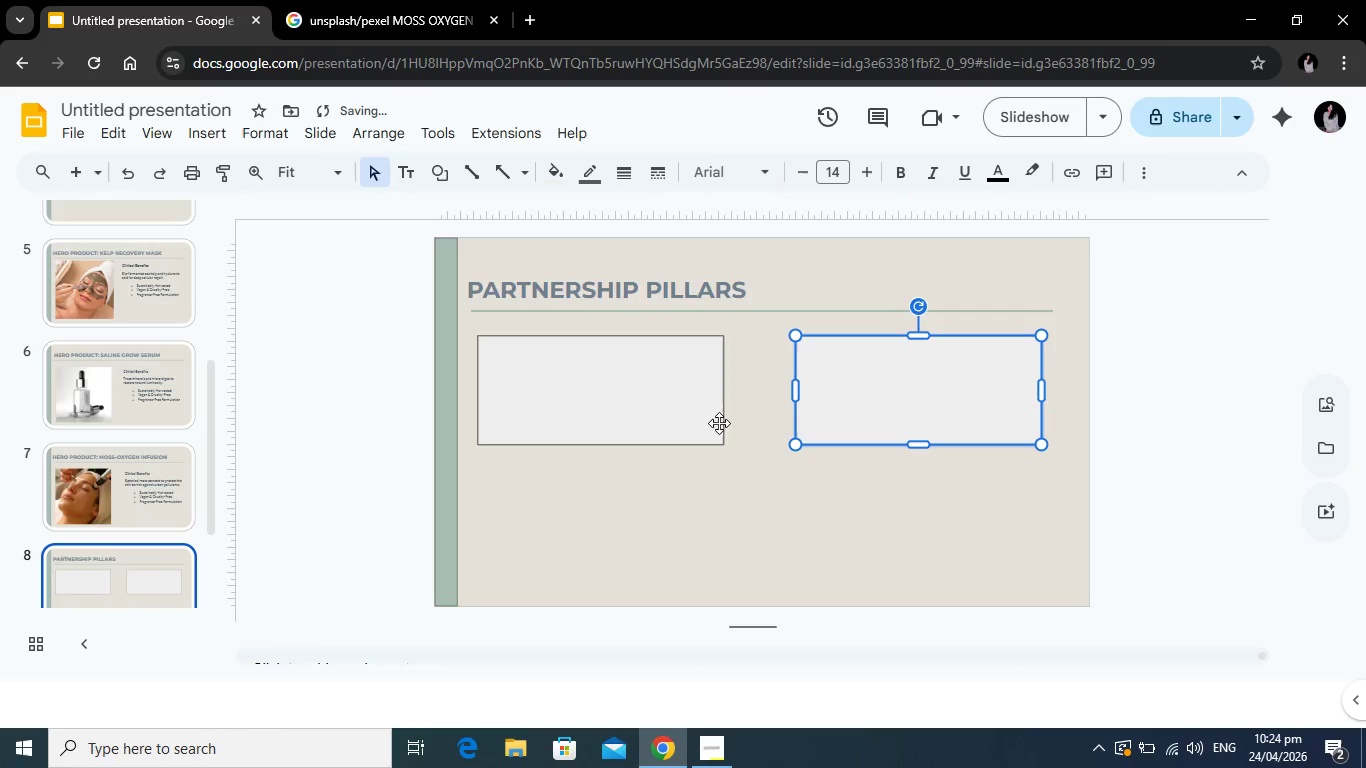 
key(Control+V)
 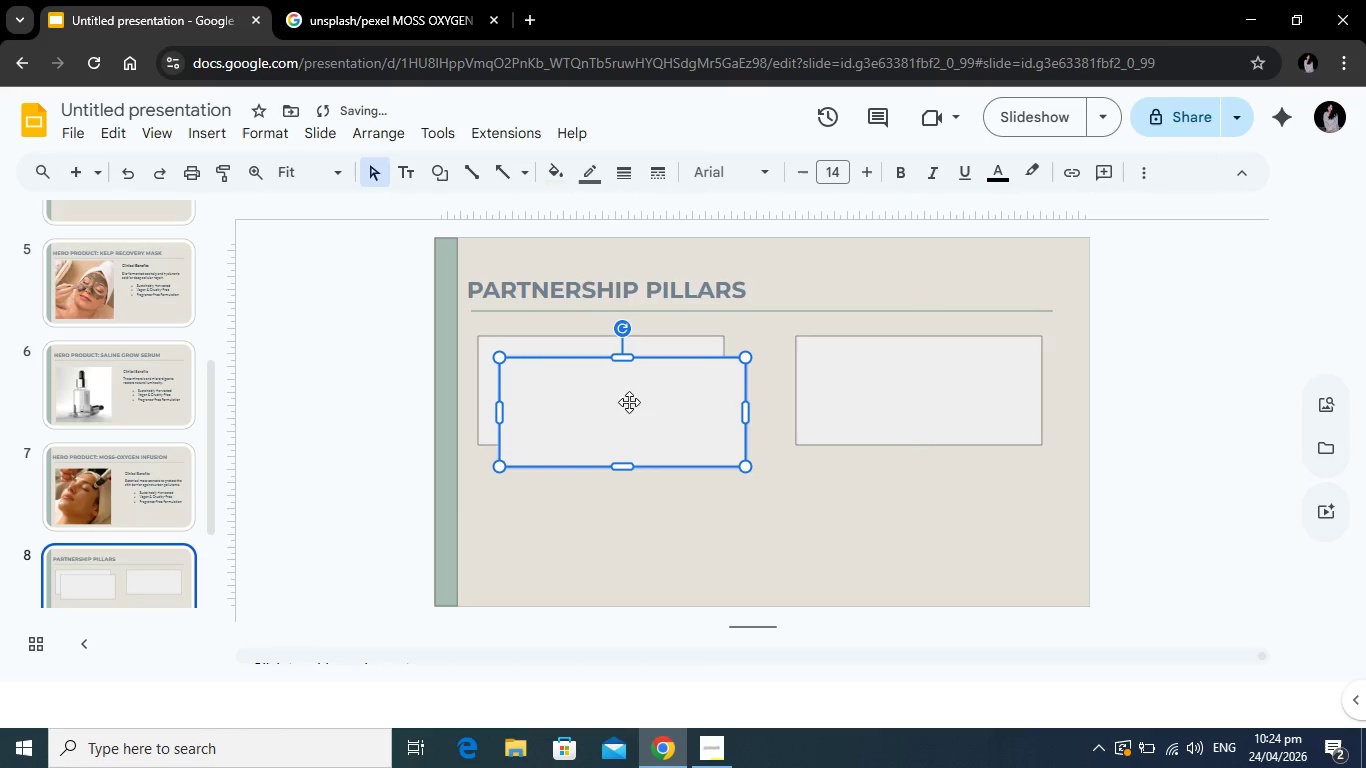 
left_click_drag(start_coordinate=[629, 402], to_coordinate=[775, 531])
 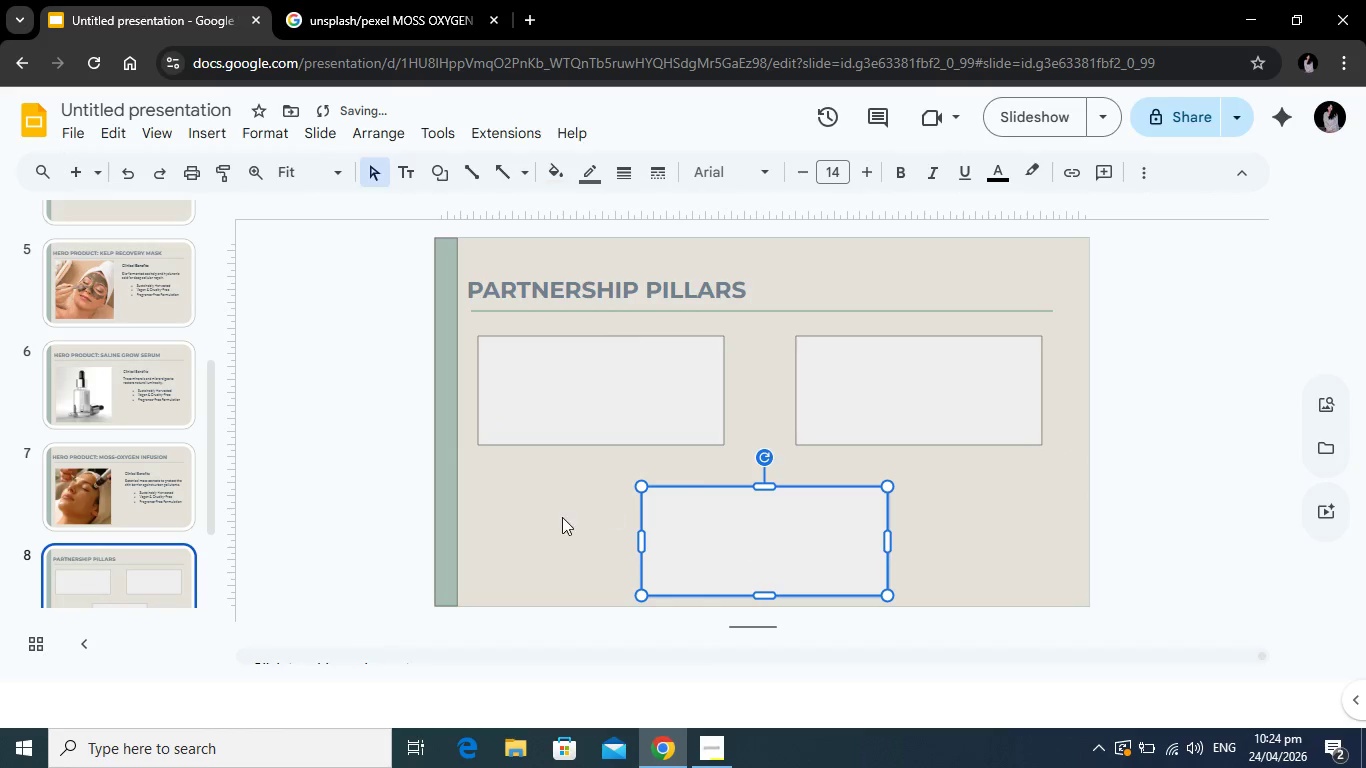 
left_click([562, 517])
 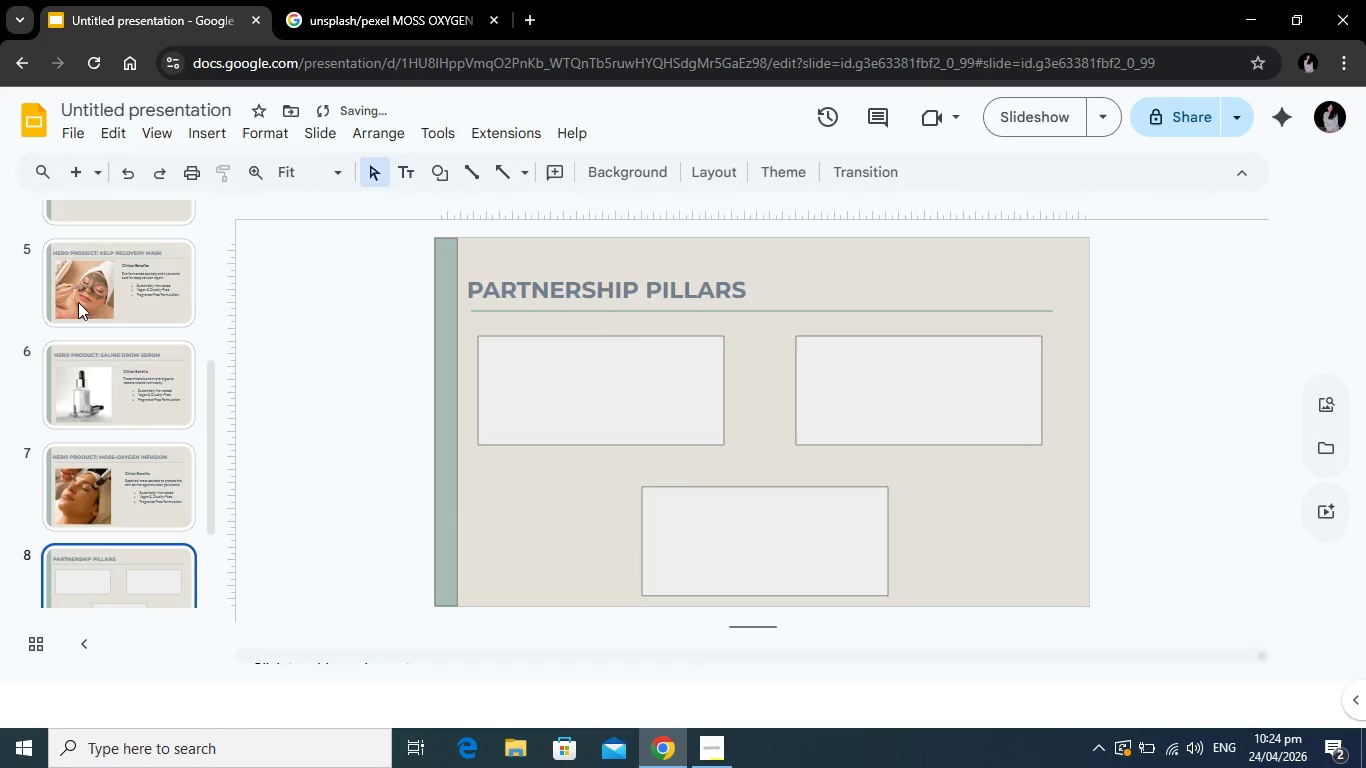 
scroll: coordinate [146, 399], scroll_direction: up, amount: 4.0
 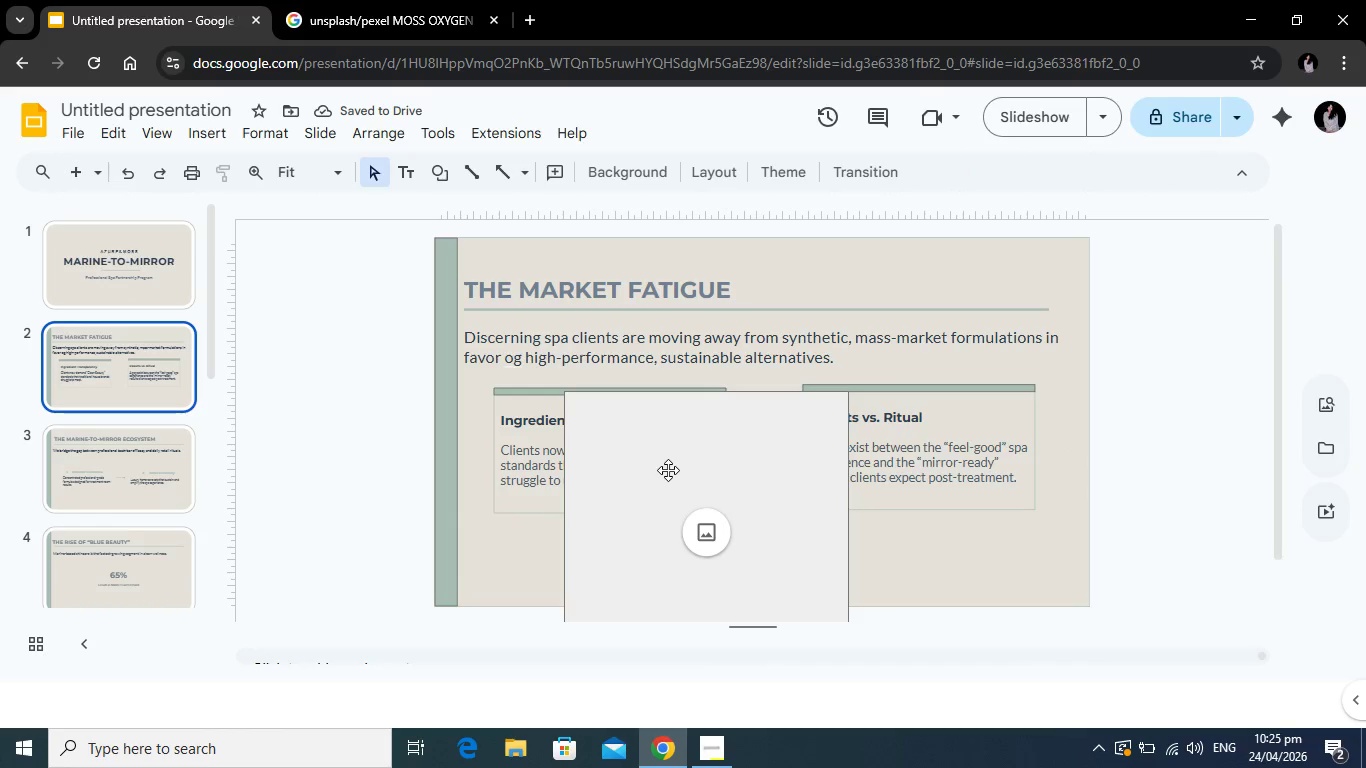 
left_click([740, 455])
 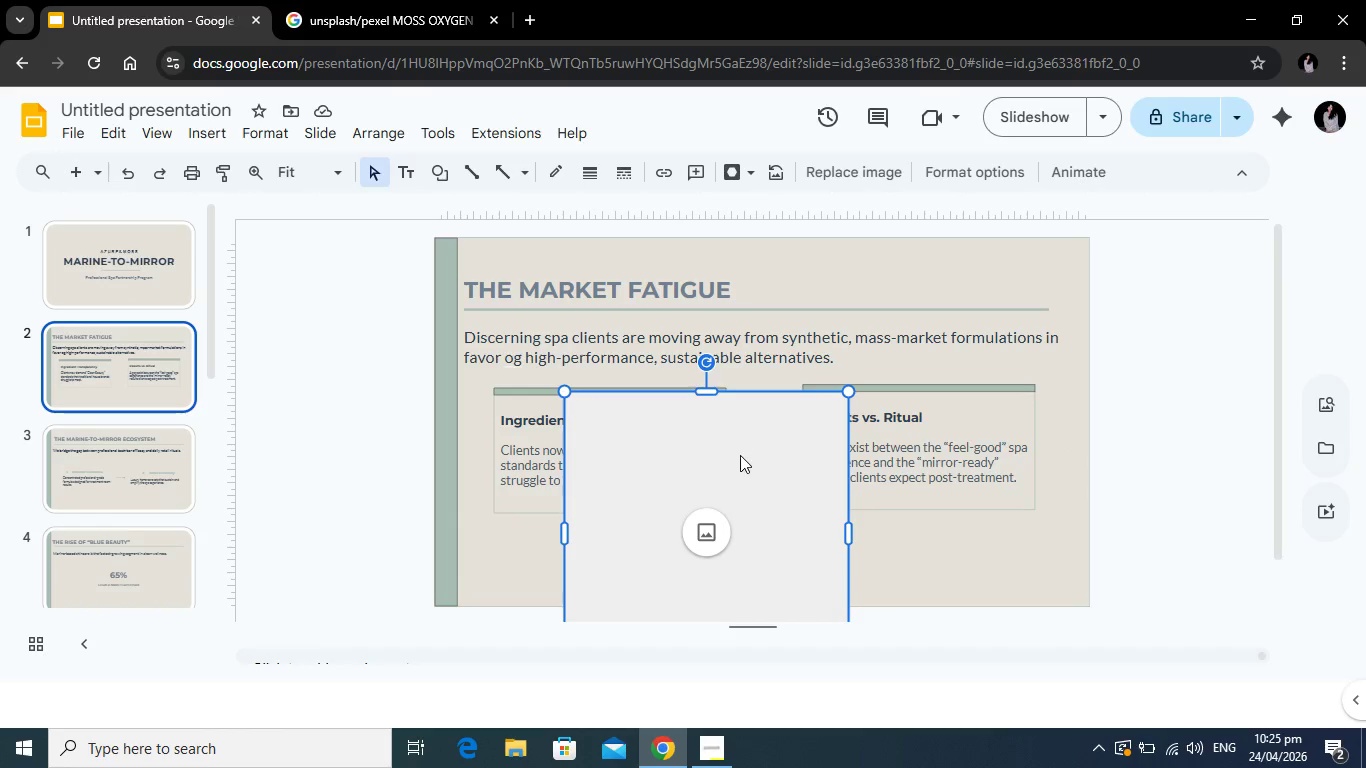 
key(Backspace)
 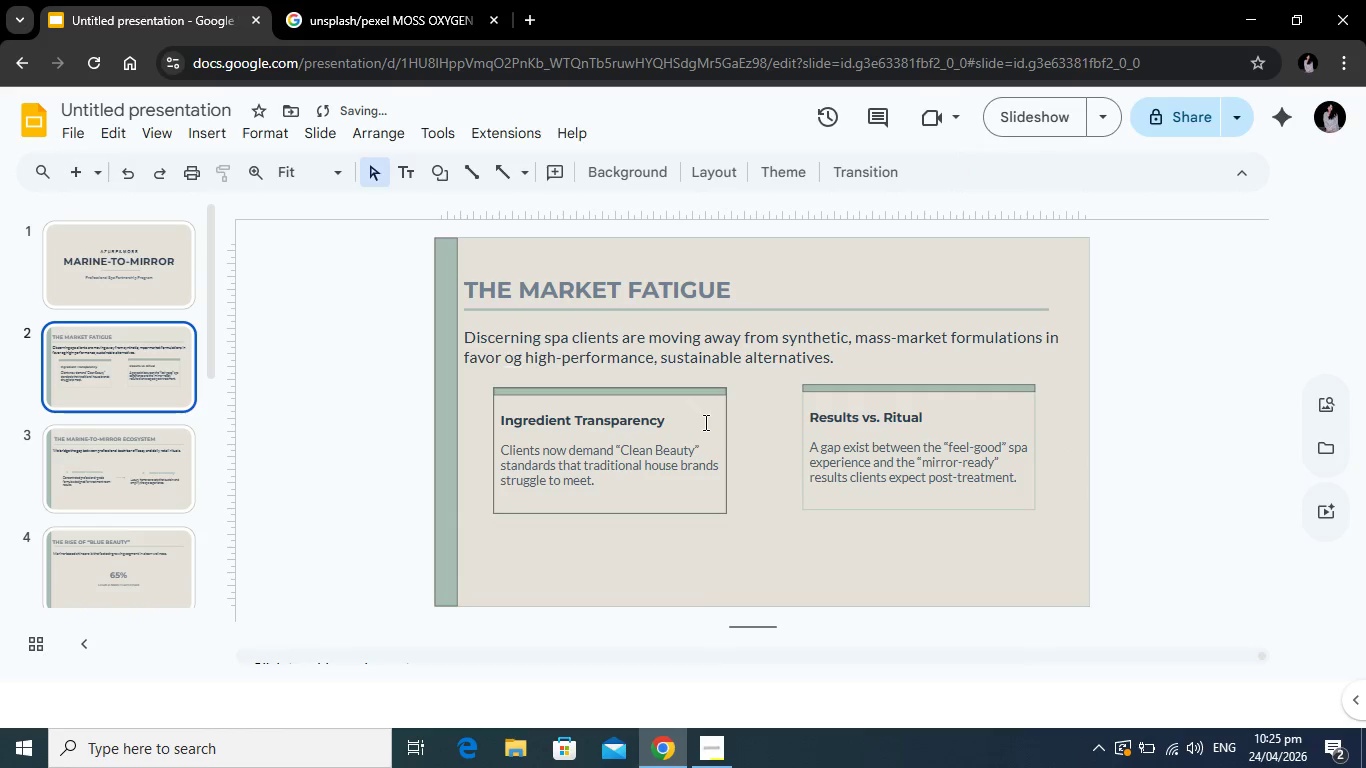 
left_click([707, 420])
 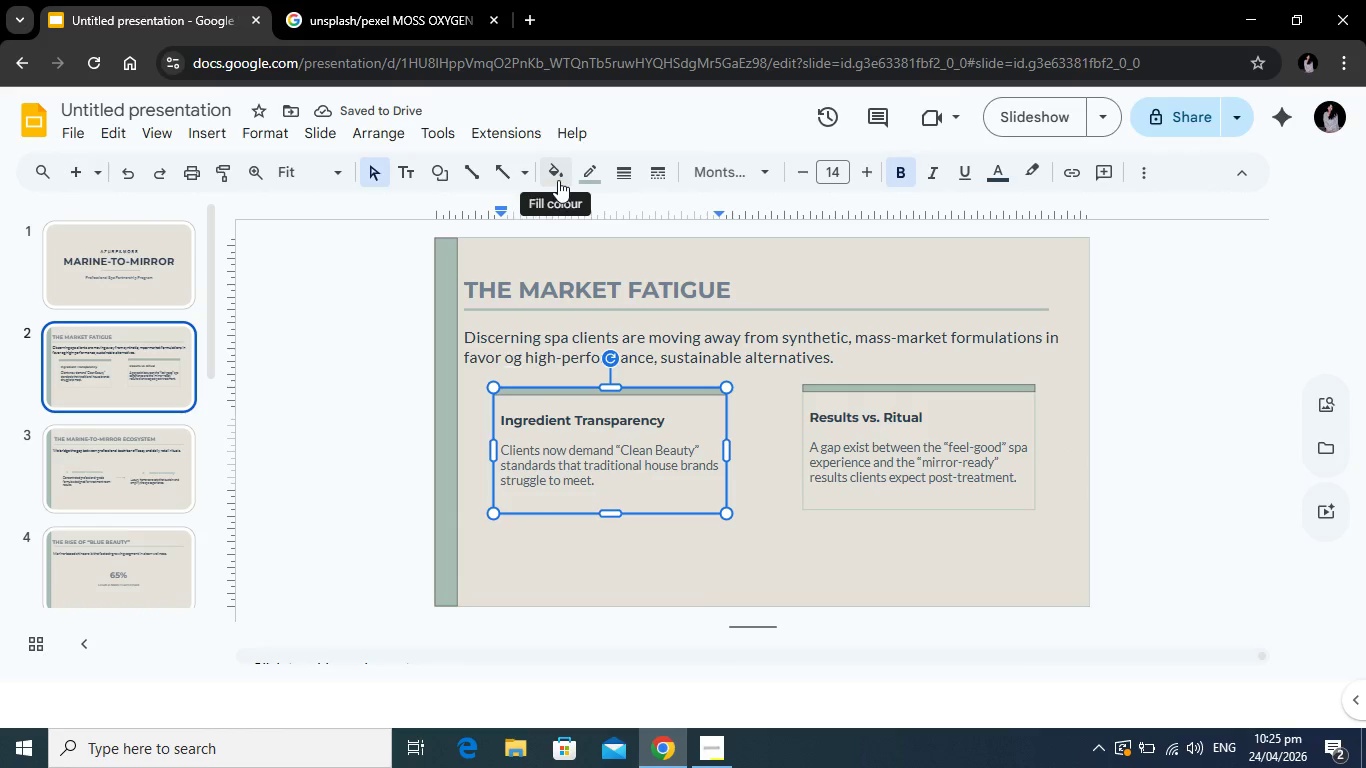 
left_click([558, 180])
 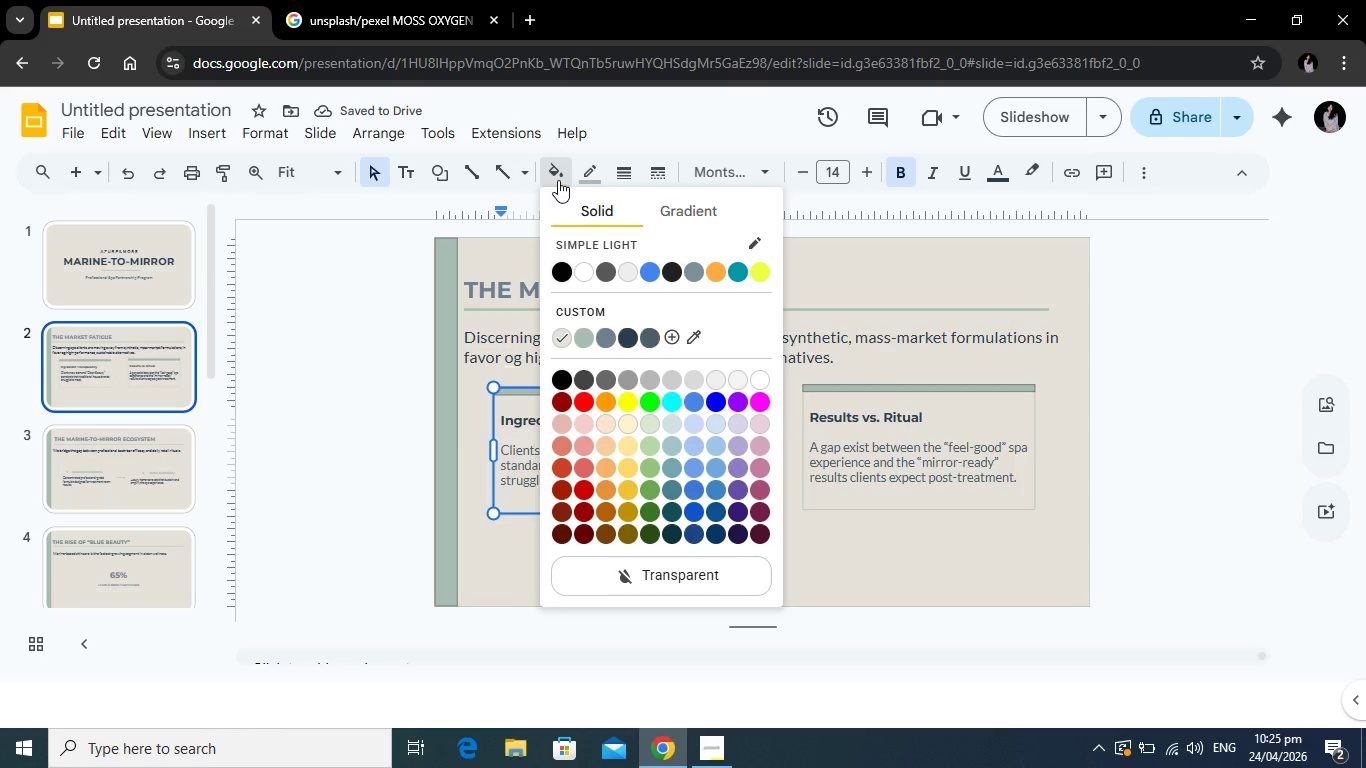 
left_click([558, 180])
 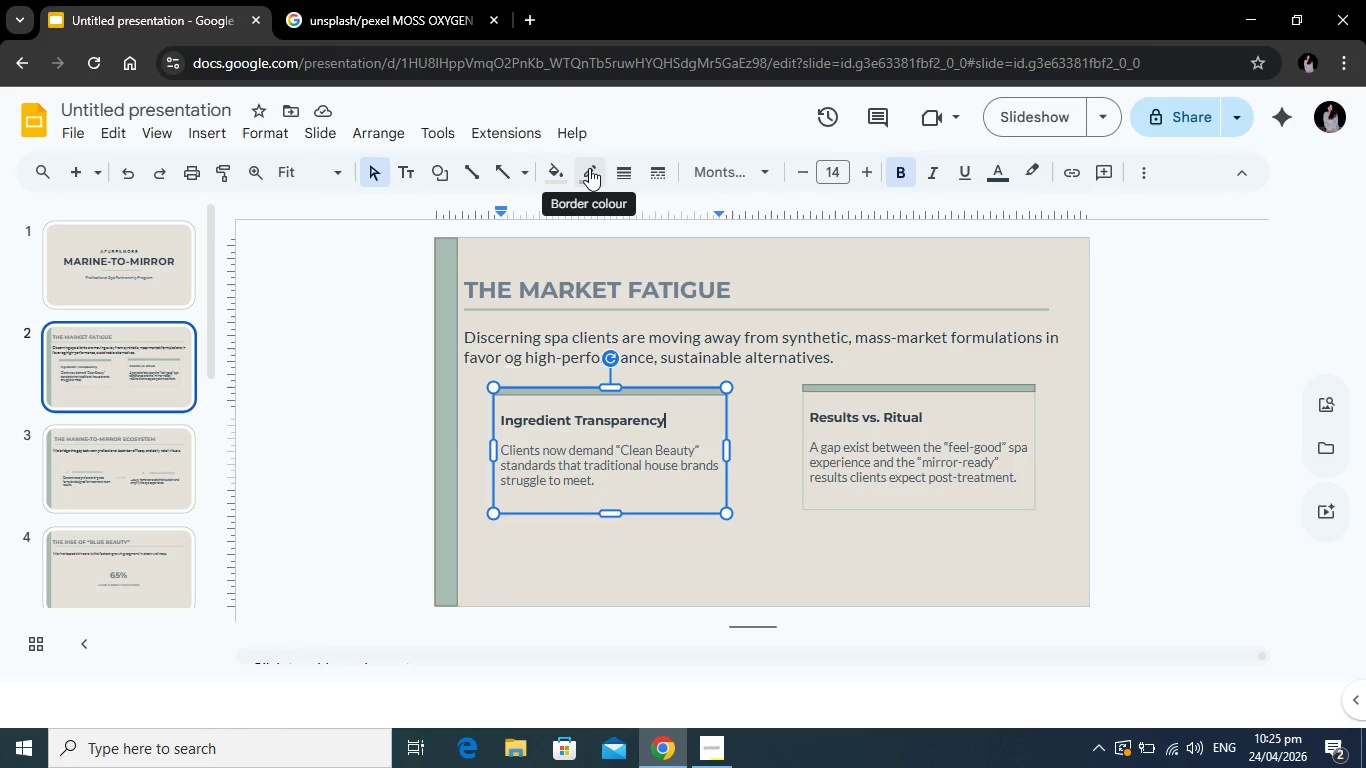 
left_click([589, 168])
 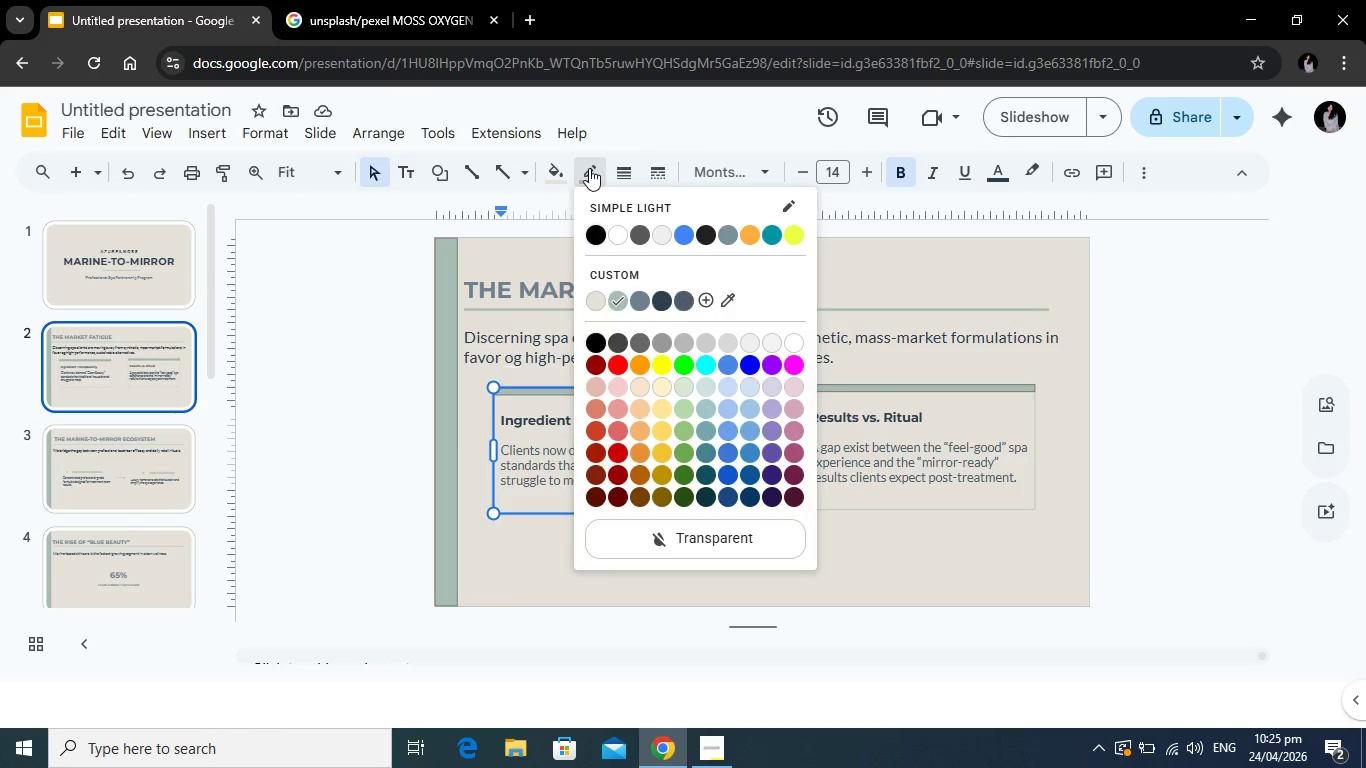 
left_click([589, 168])
 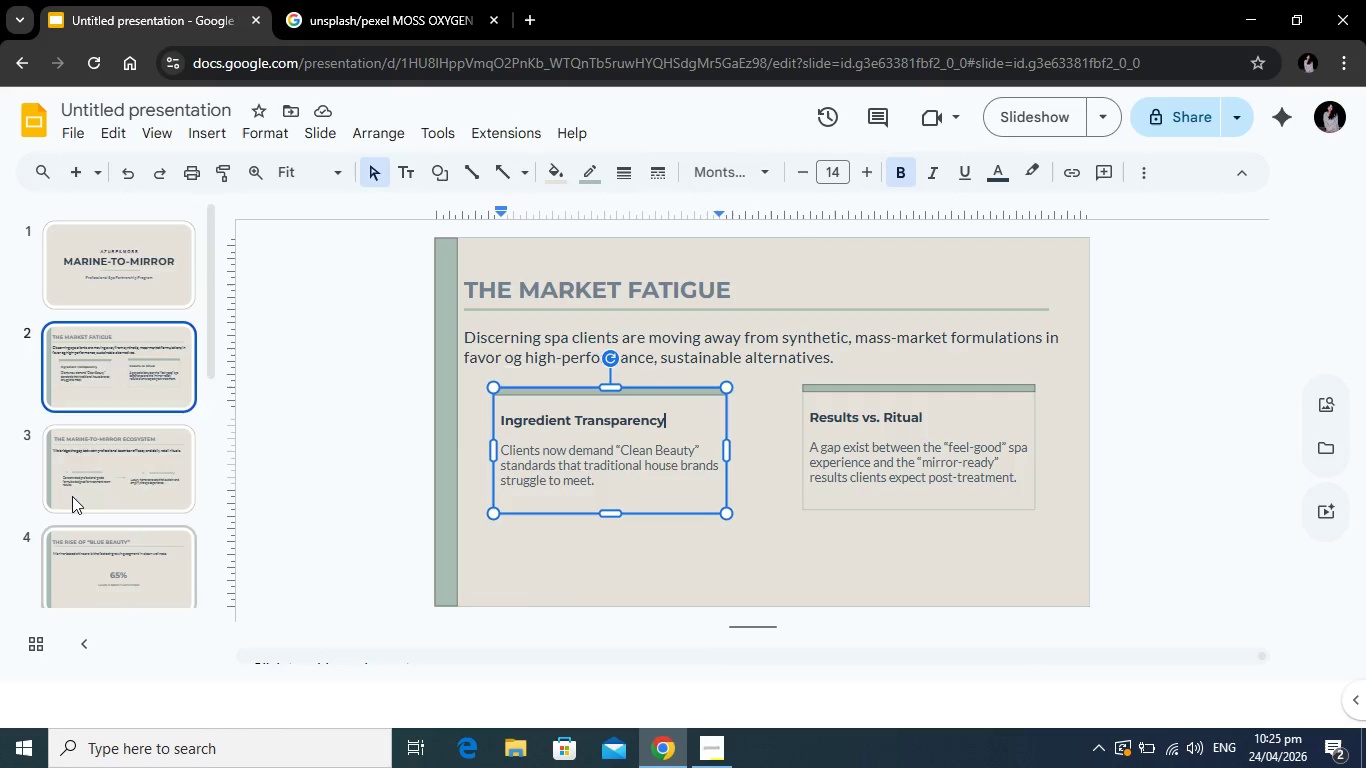 
scroll: coordinate [130, 506], scroll_direction: down, amount: 7.0
 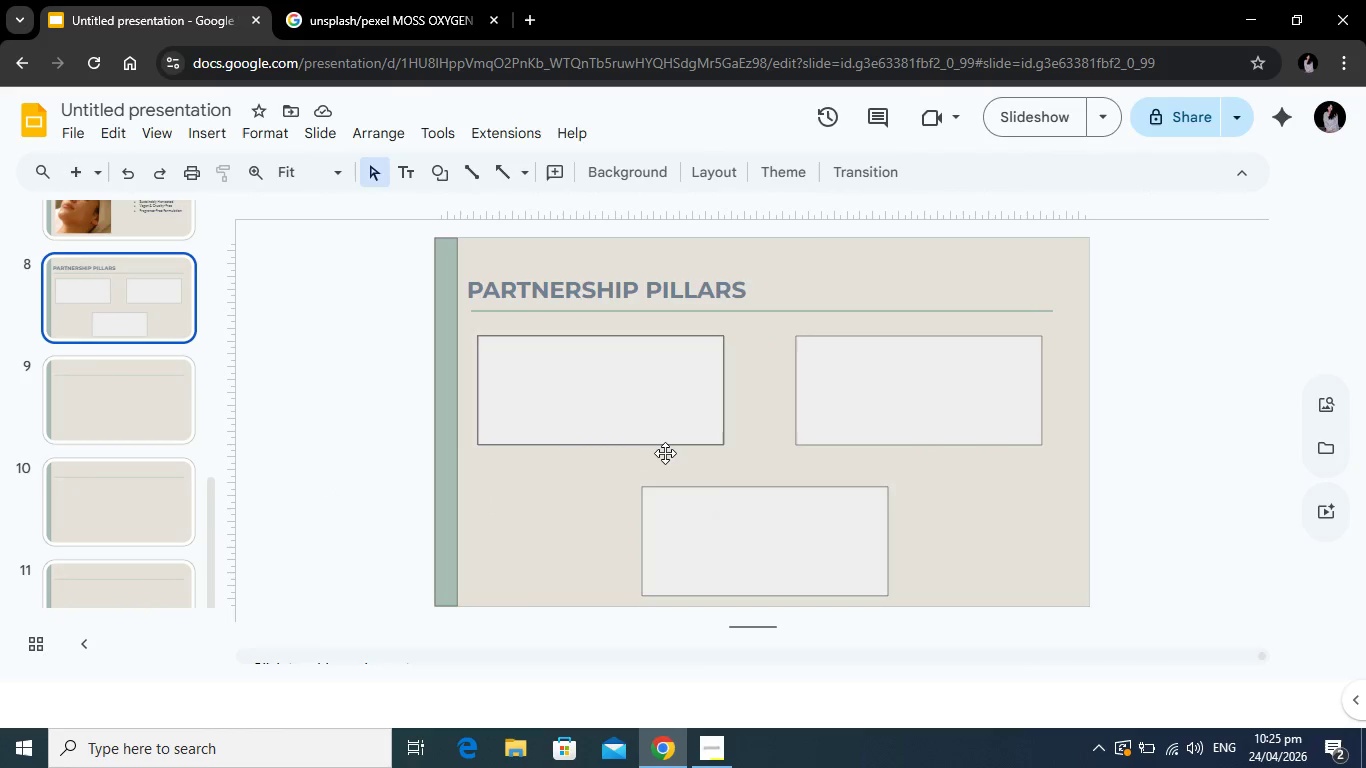 
left_click([641, 404])
 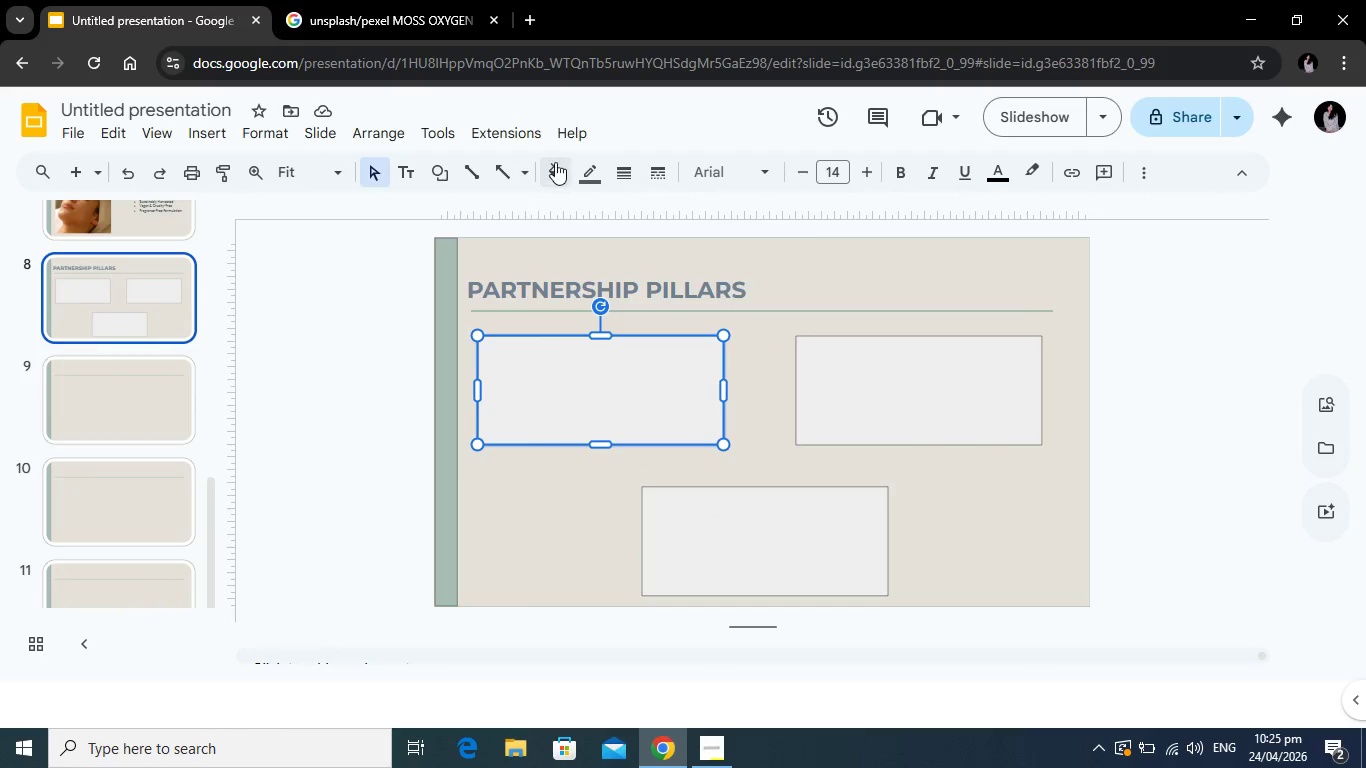 
left_click([555, 162])
 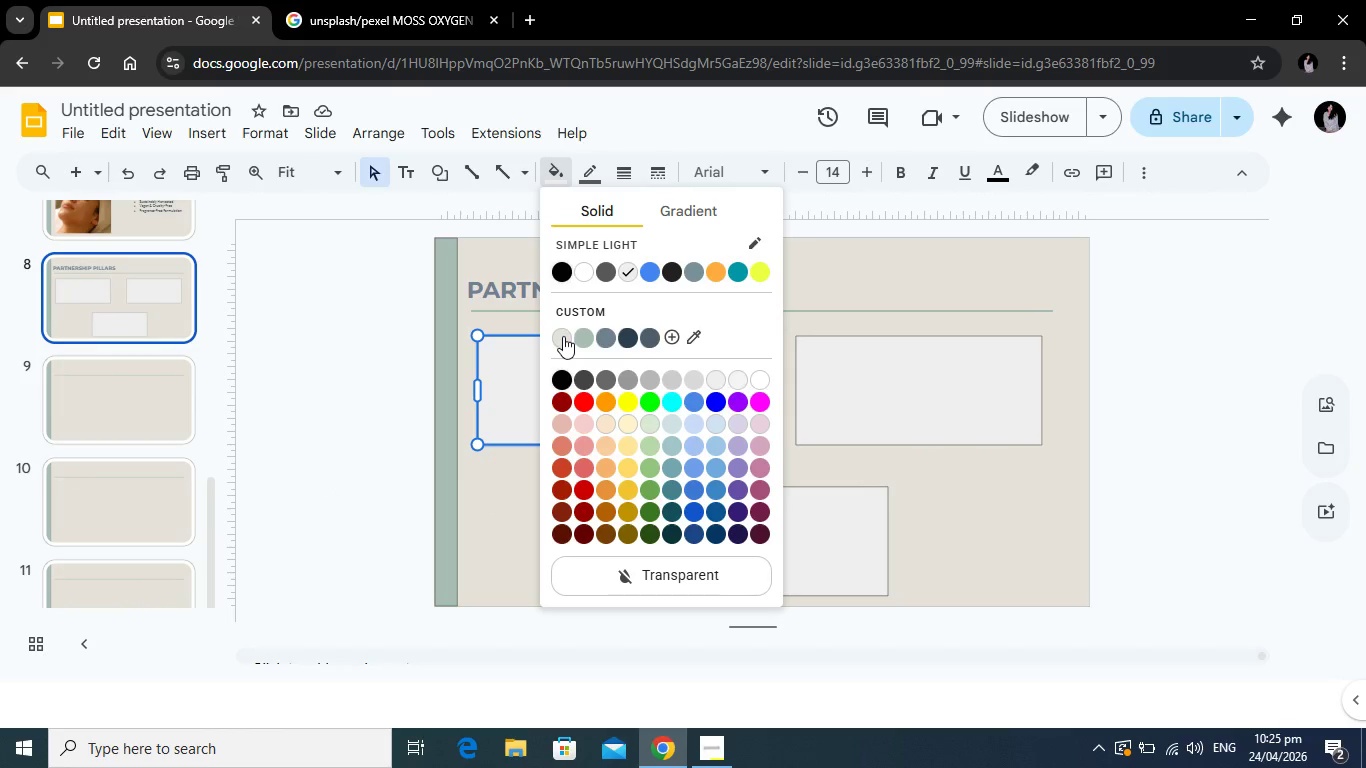 
left_click([563, 336])
 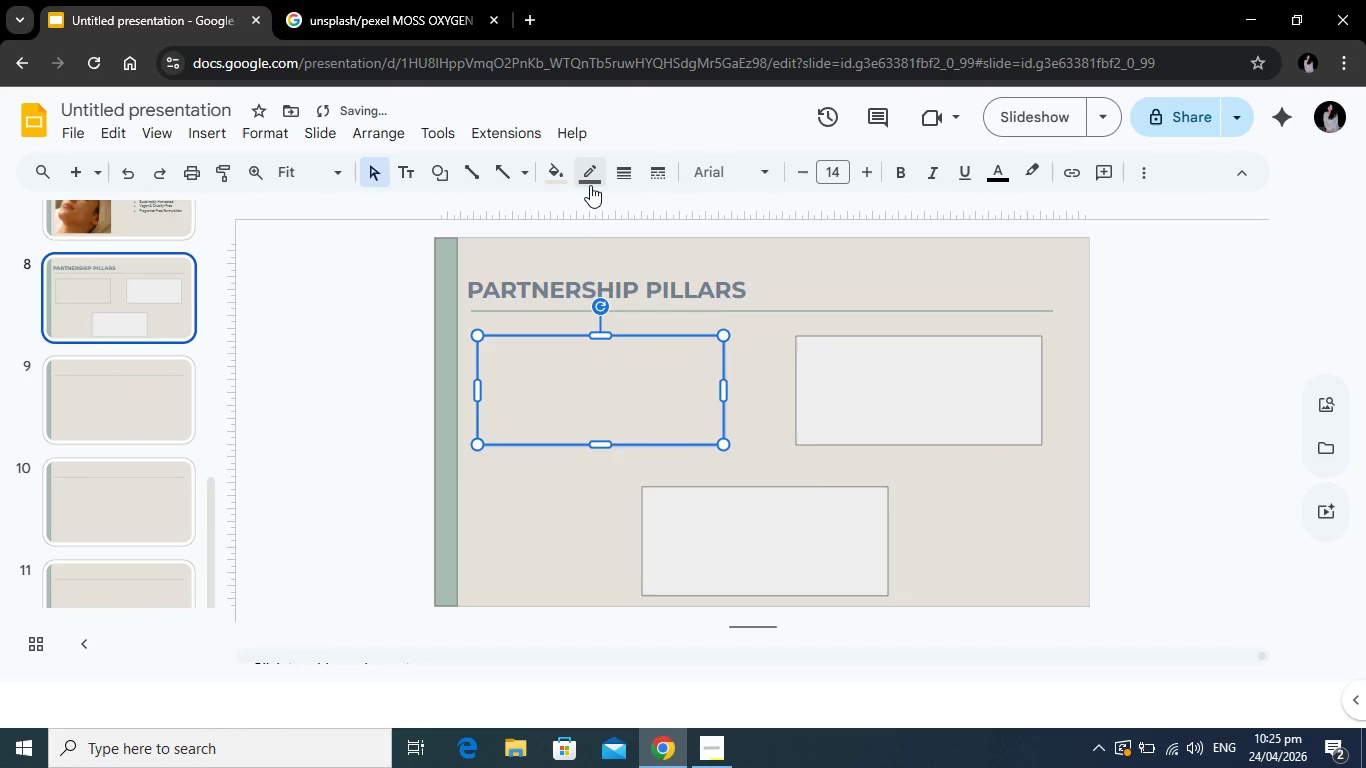 
left_click([590, 184])
 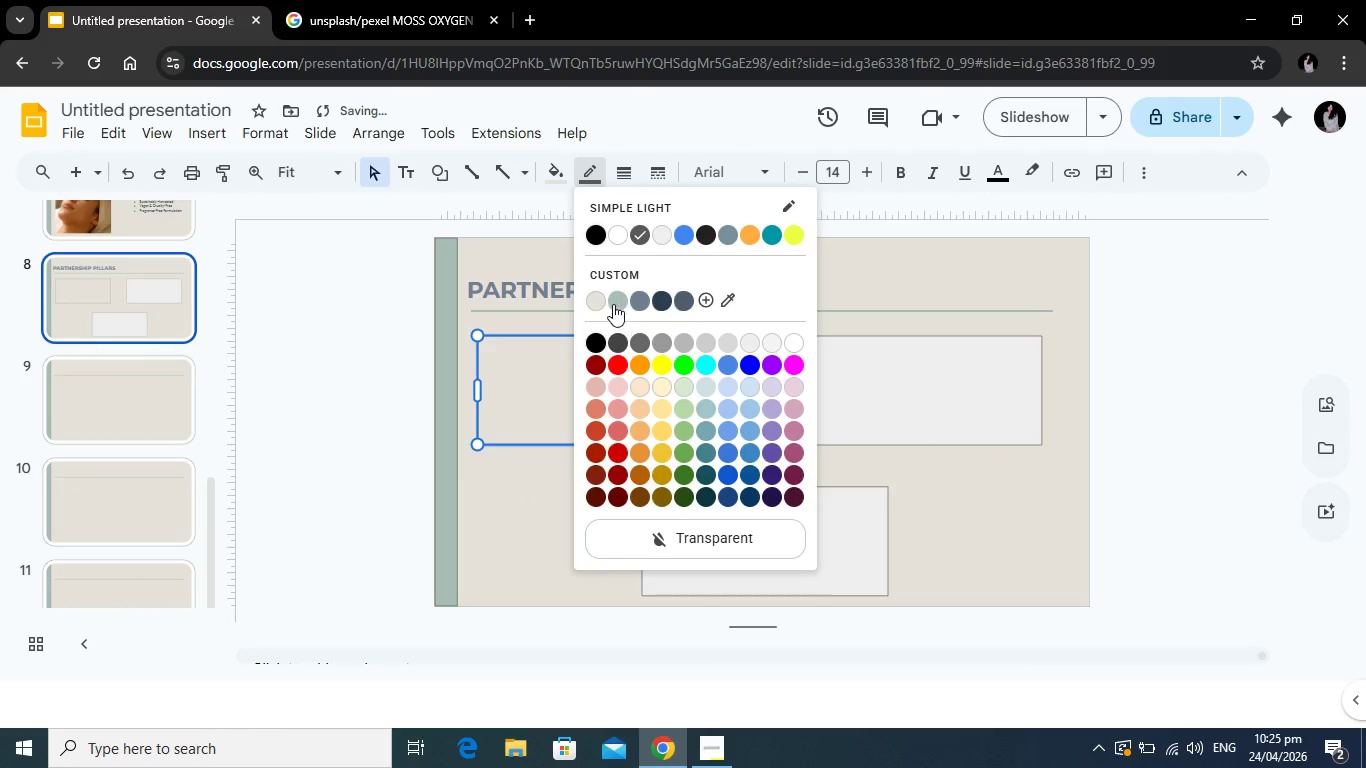 
left_click([613, 303])
 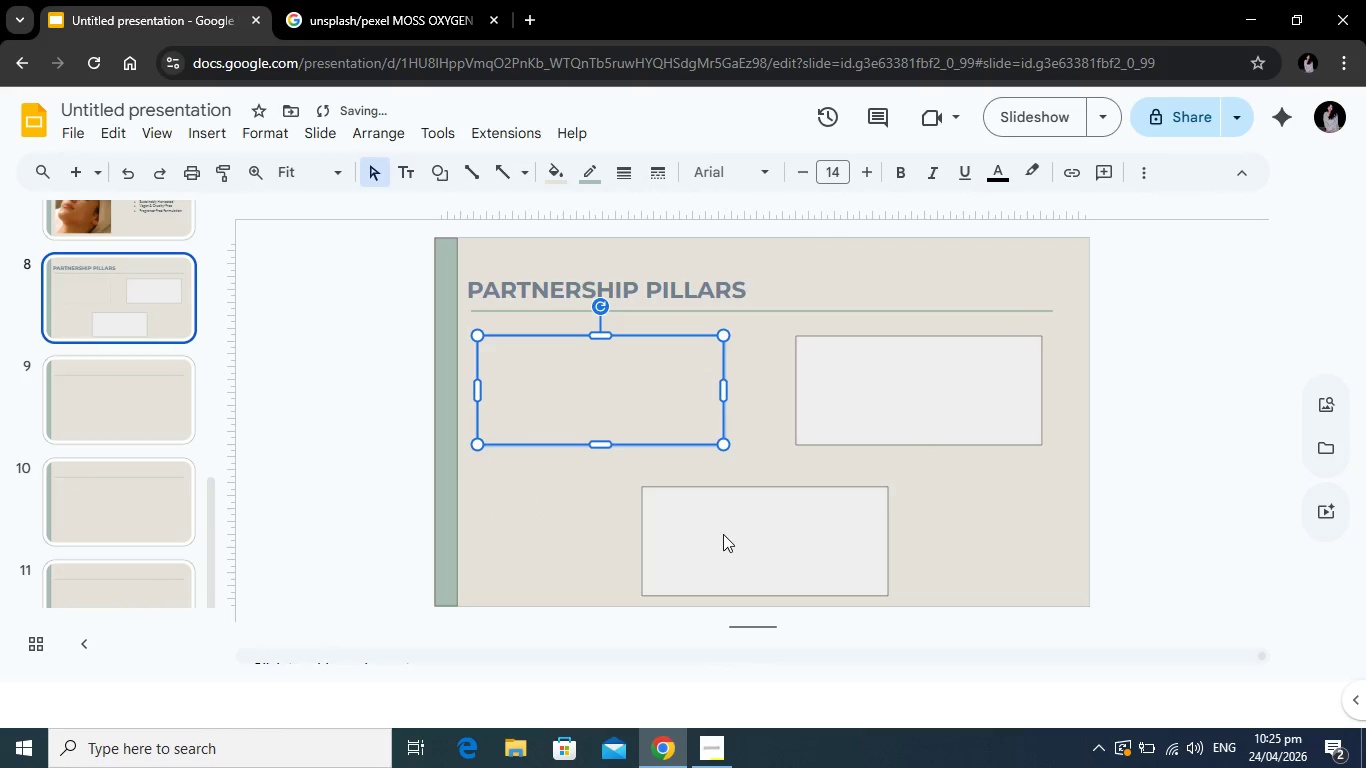 
left_click([723, 534])
 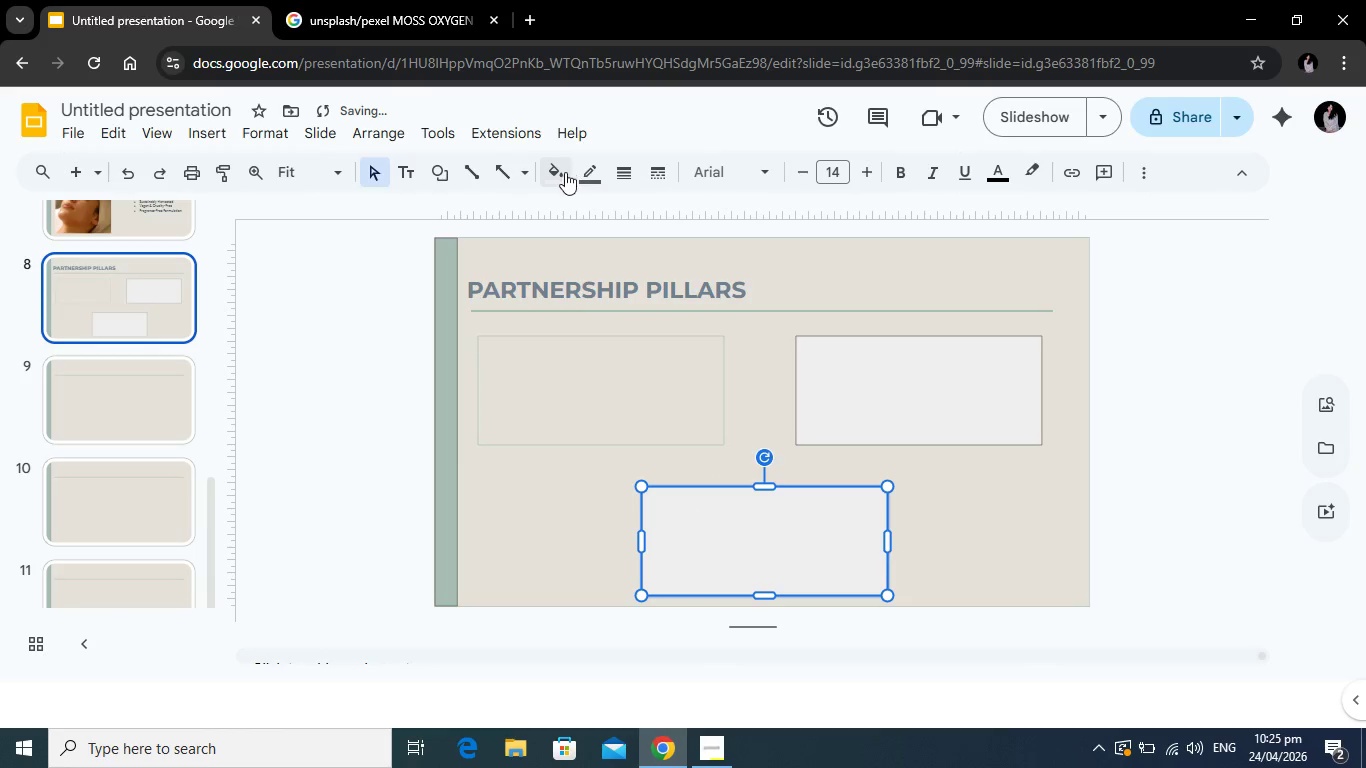 
left_click([566, 174])
 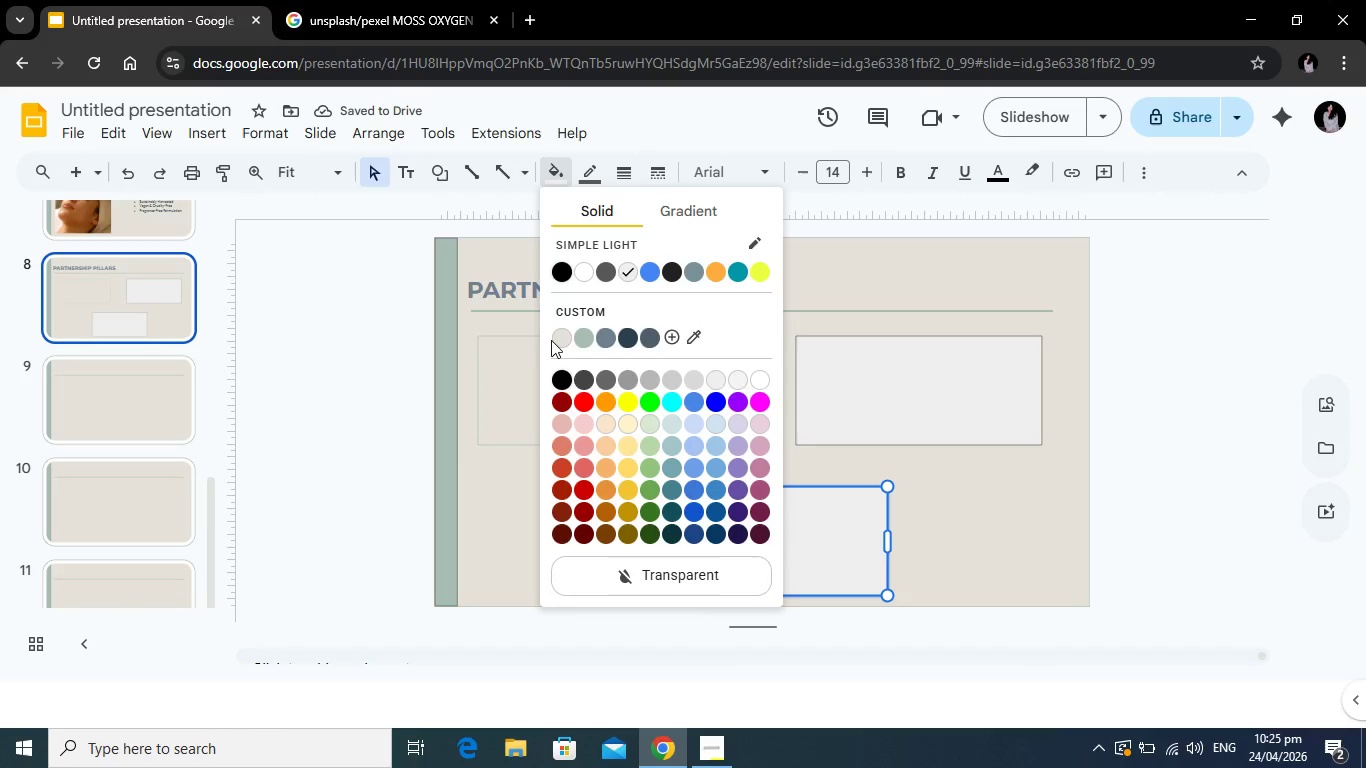 
left_click([558, 336])
 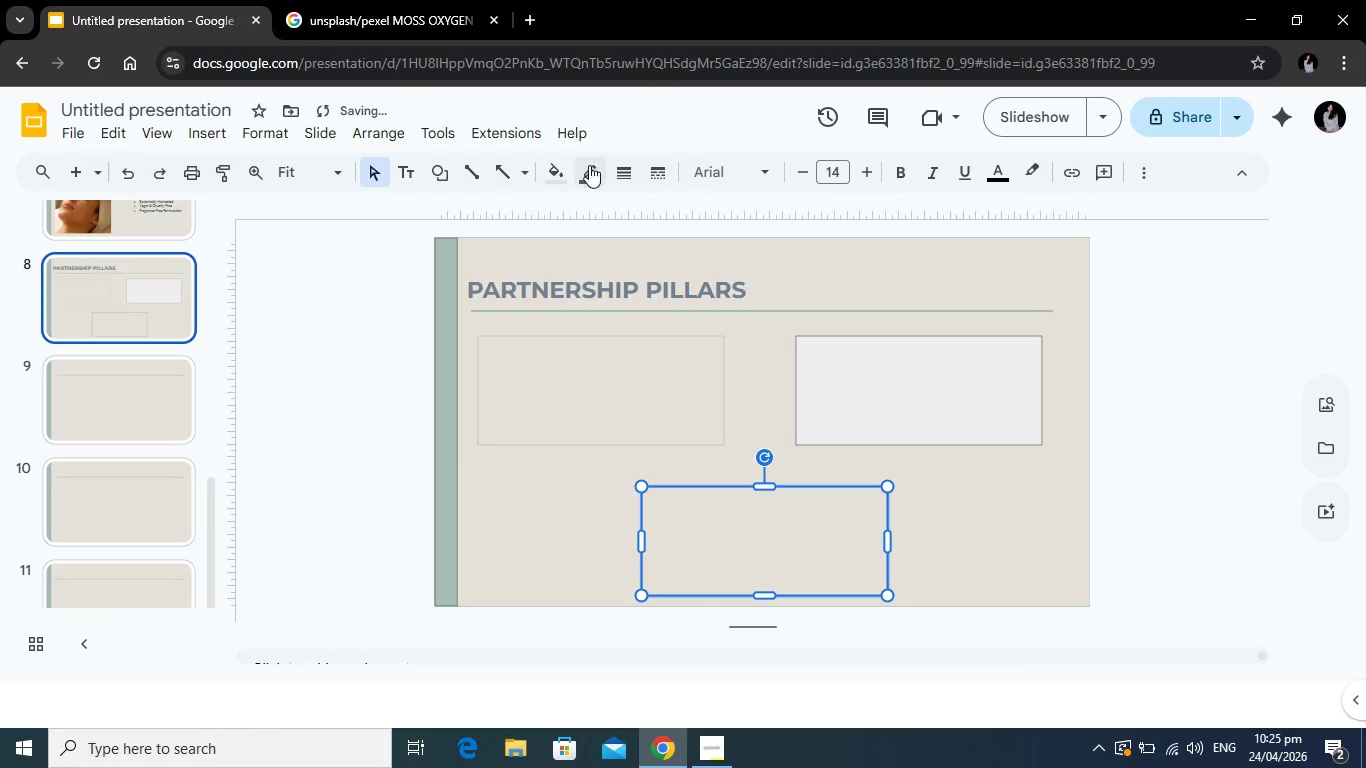 
left_click([589, 165])
 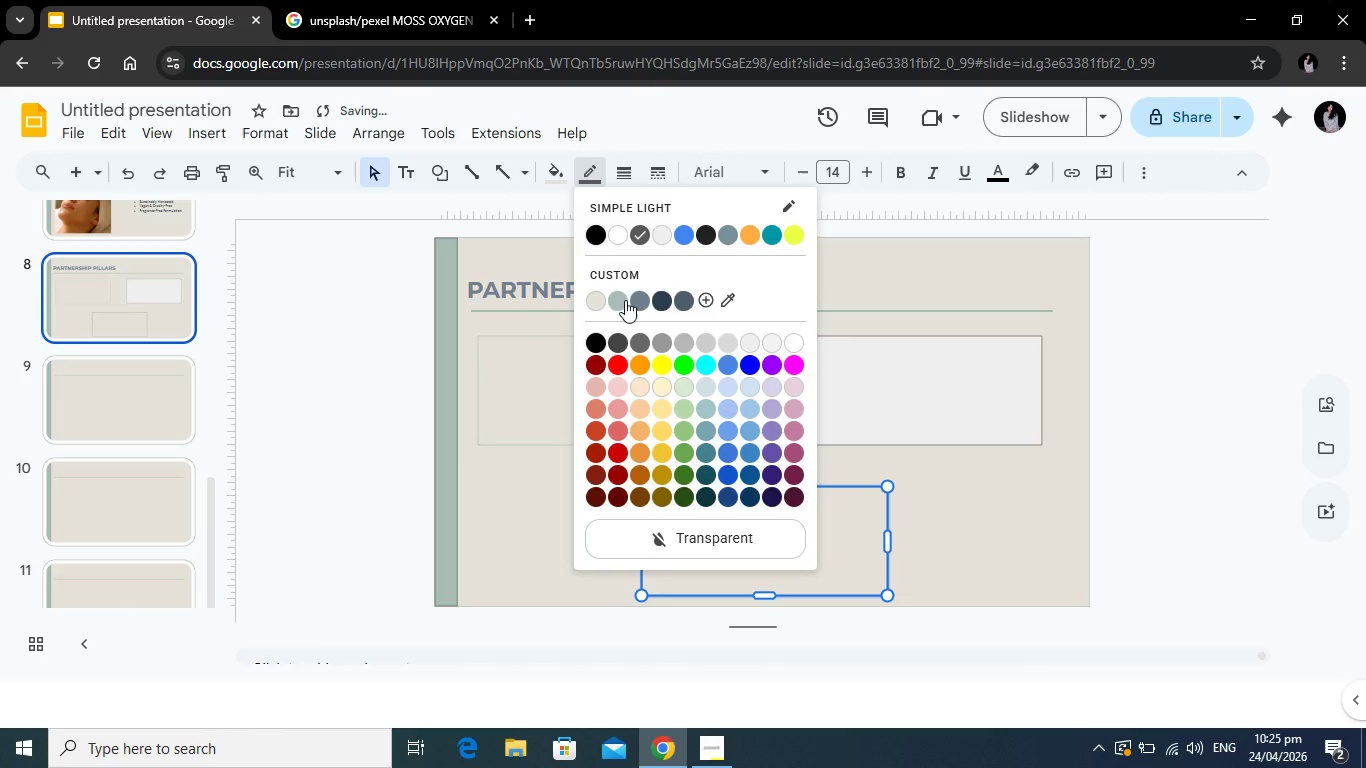 
left_click([625, 300])
 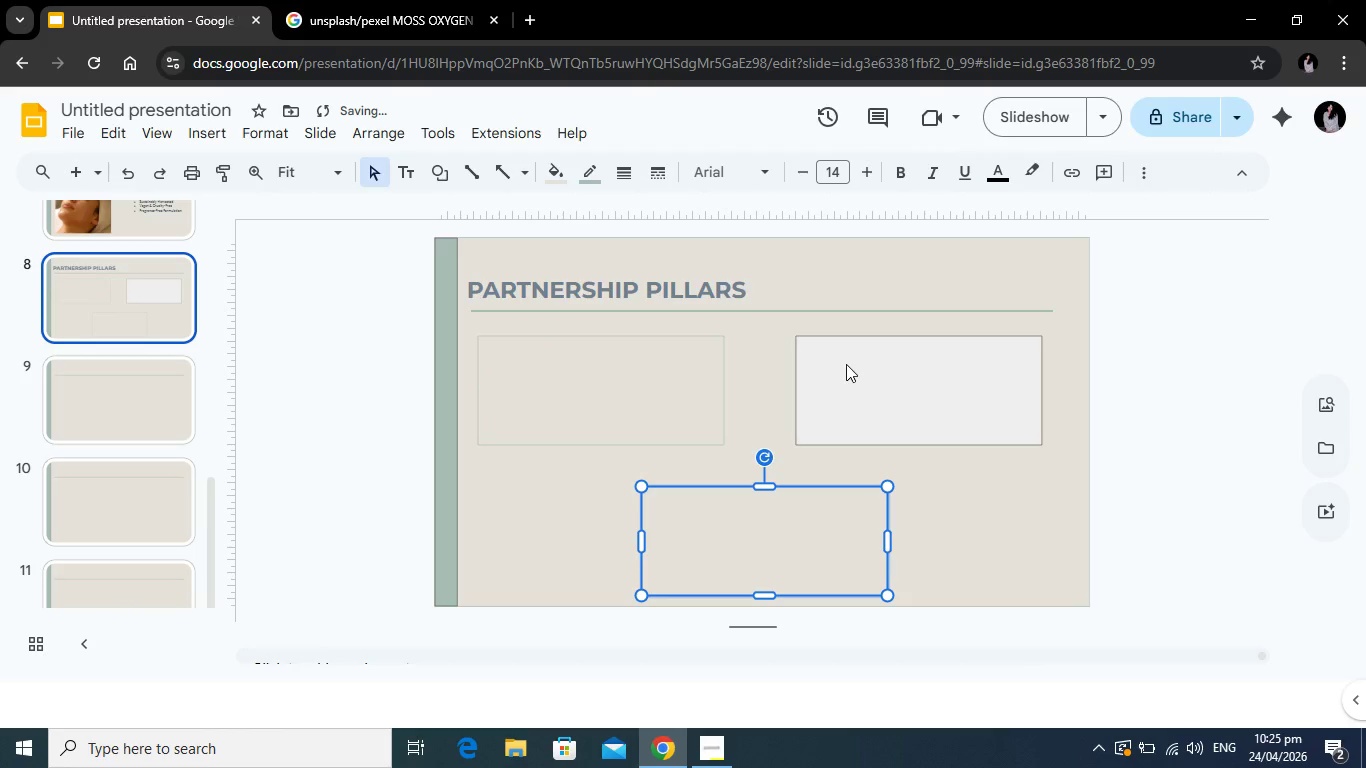 
left_click([846, 364])
 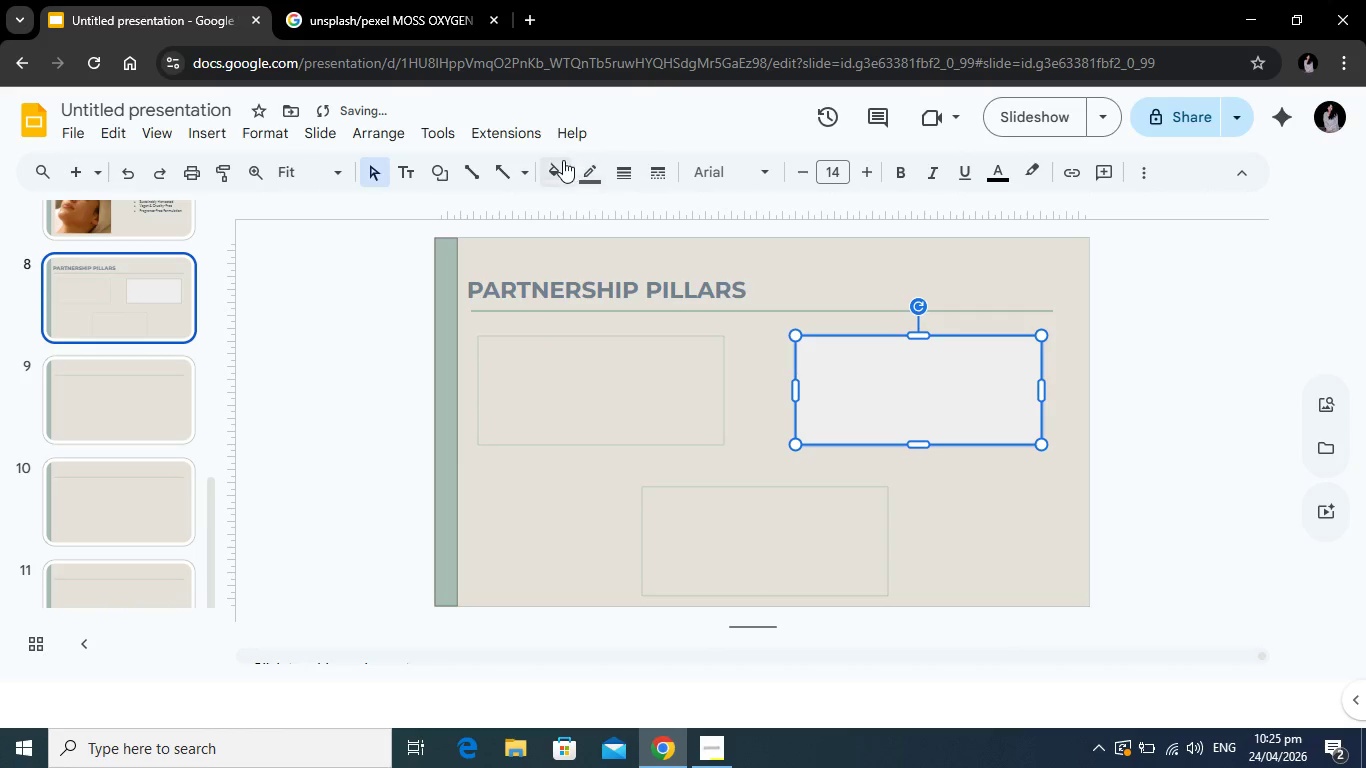 
left_click([561, 160])
 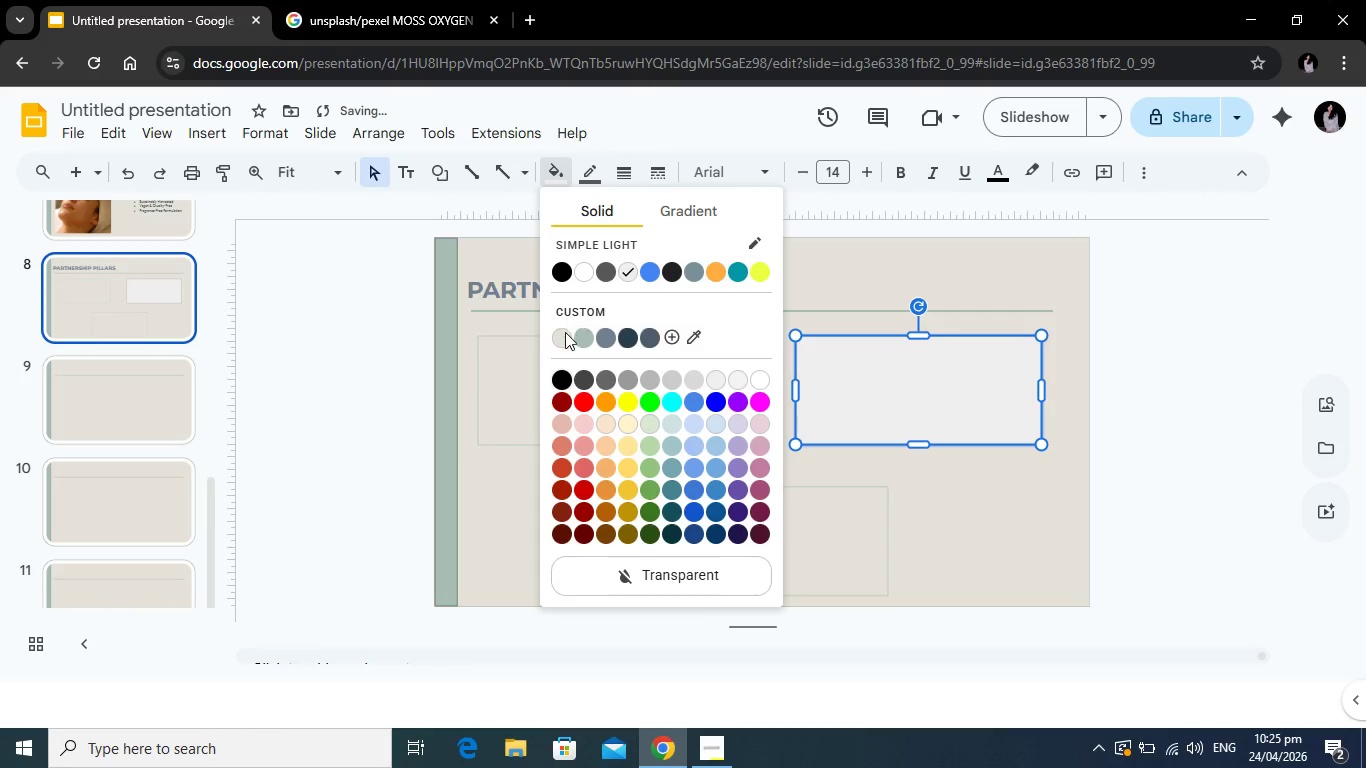 
left_click([563, 337])
 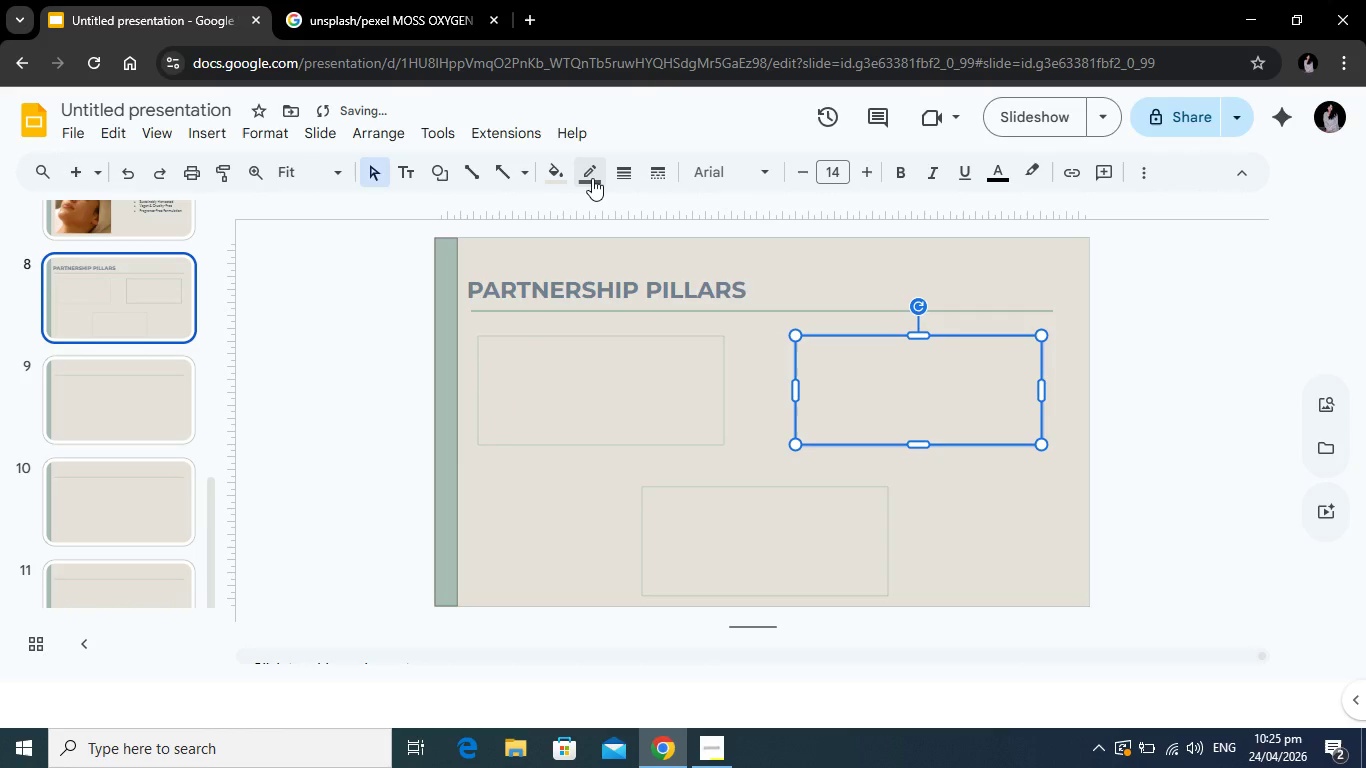 
left_click([592, 178])
 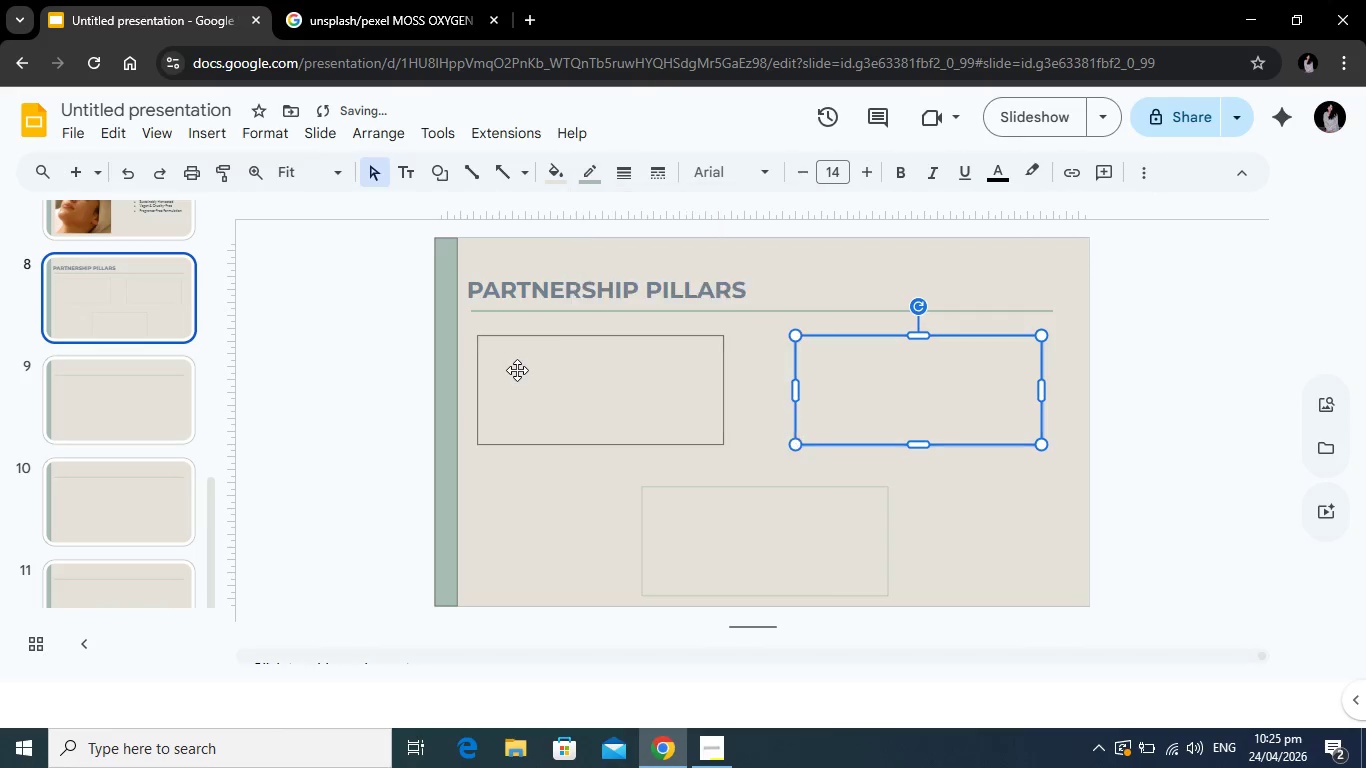 
left_click([521, 364])
 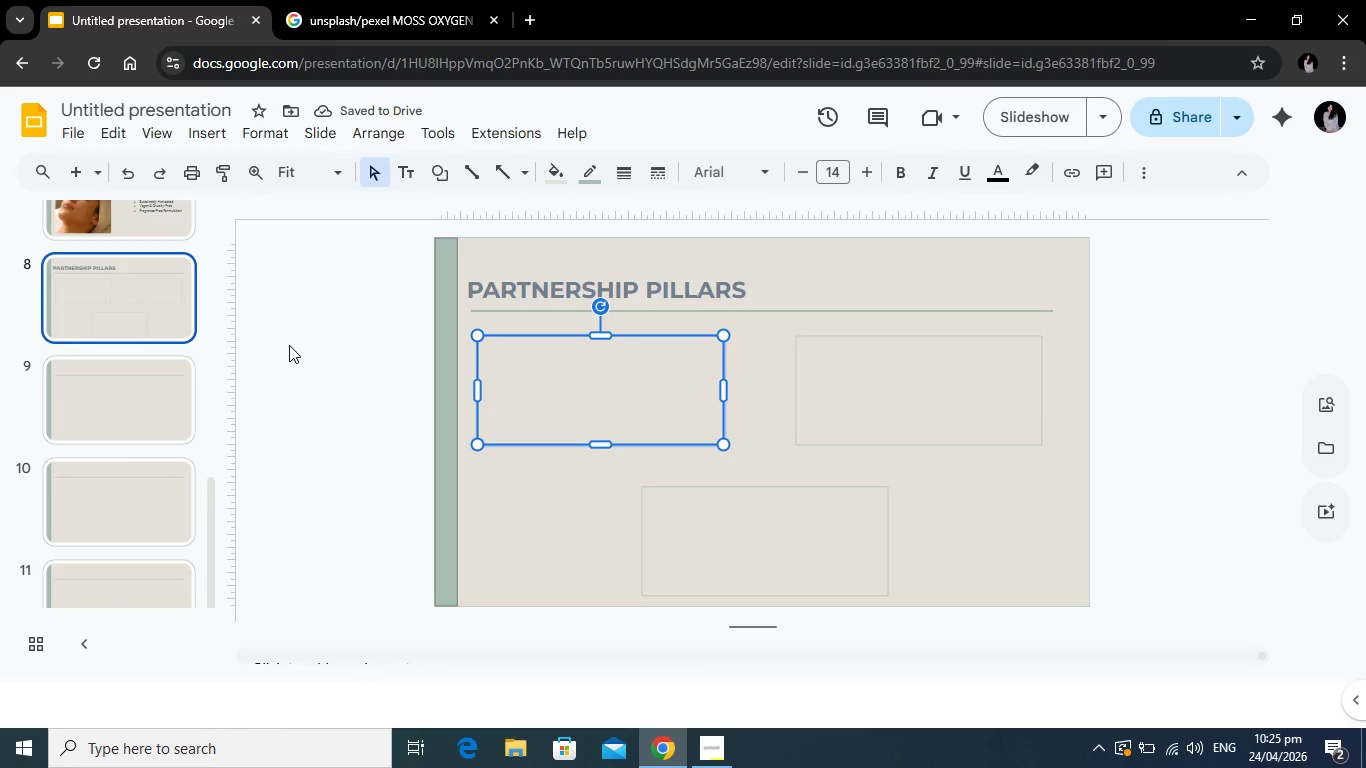 
type(sTAFF)
key(Backspace)
key(Backspace)
key(Backspace)
key(Backspace)
key(Backspace)
type(Staff Training)
 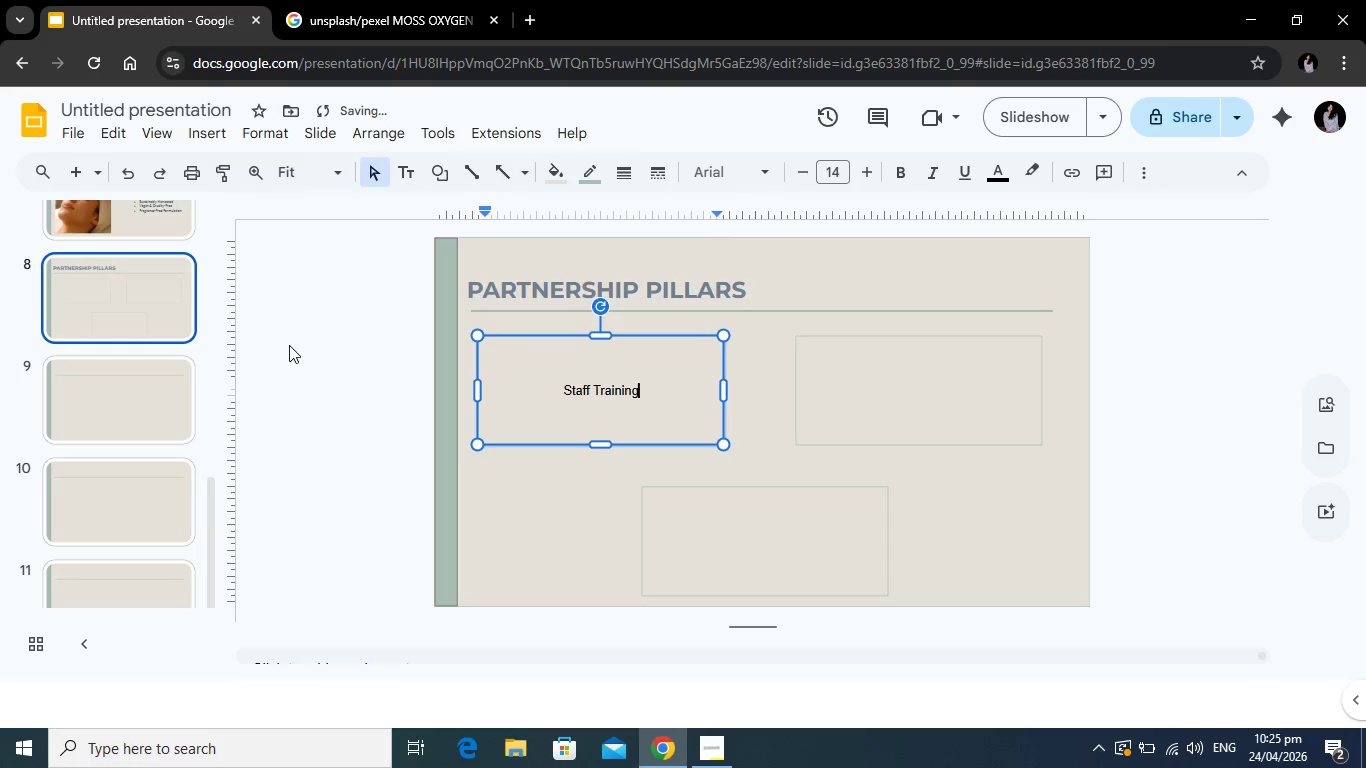 
key(Enter)
 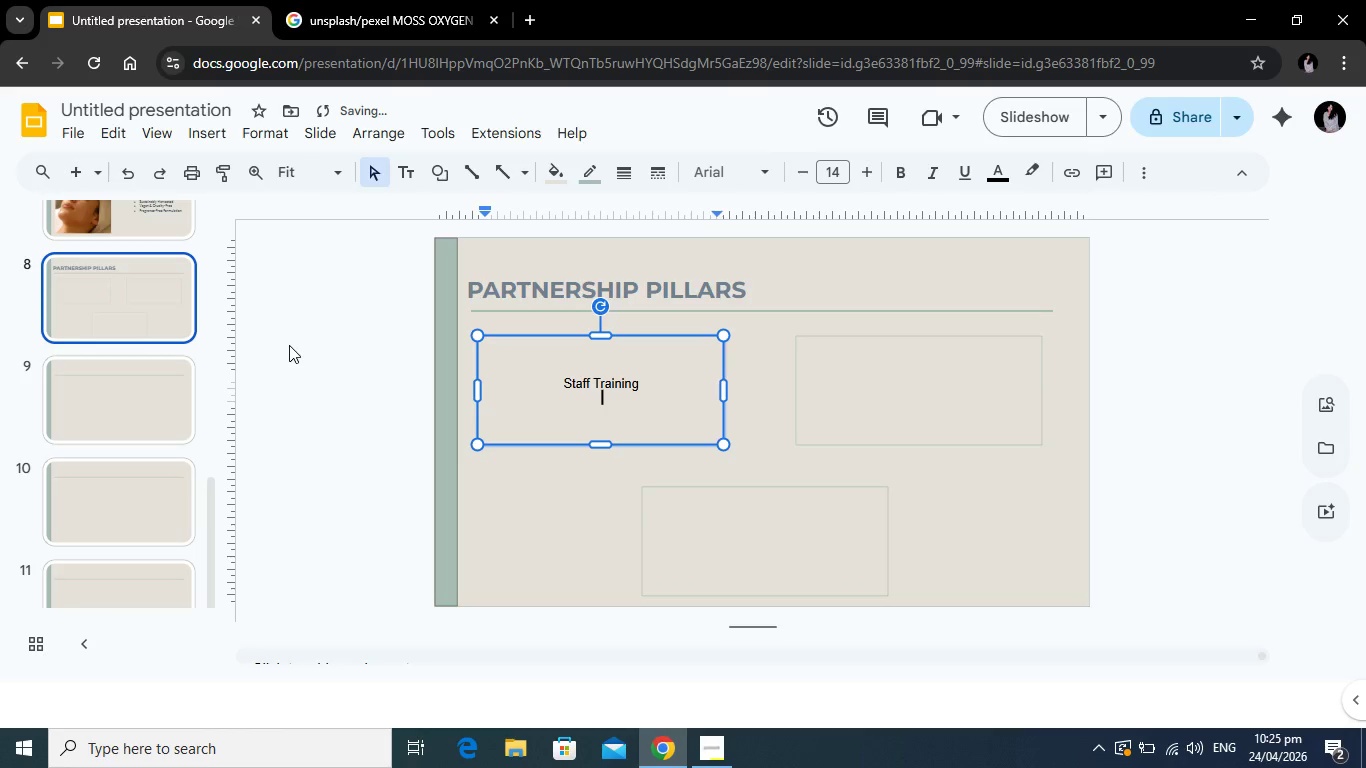 
key(Enter)
 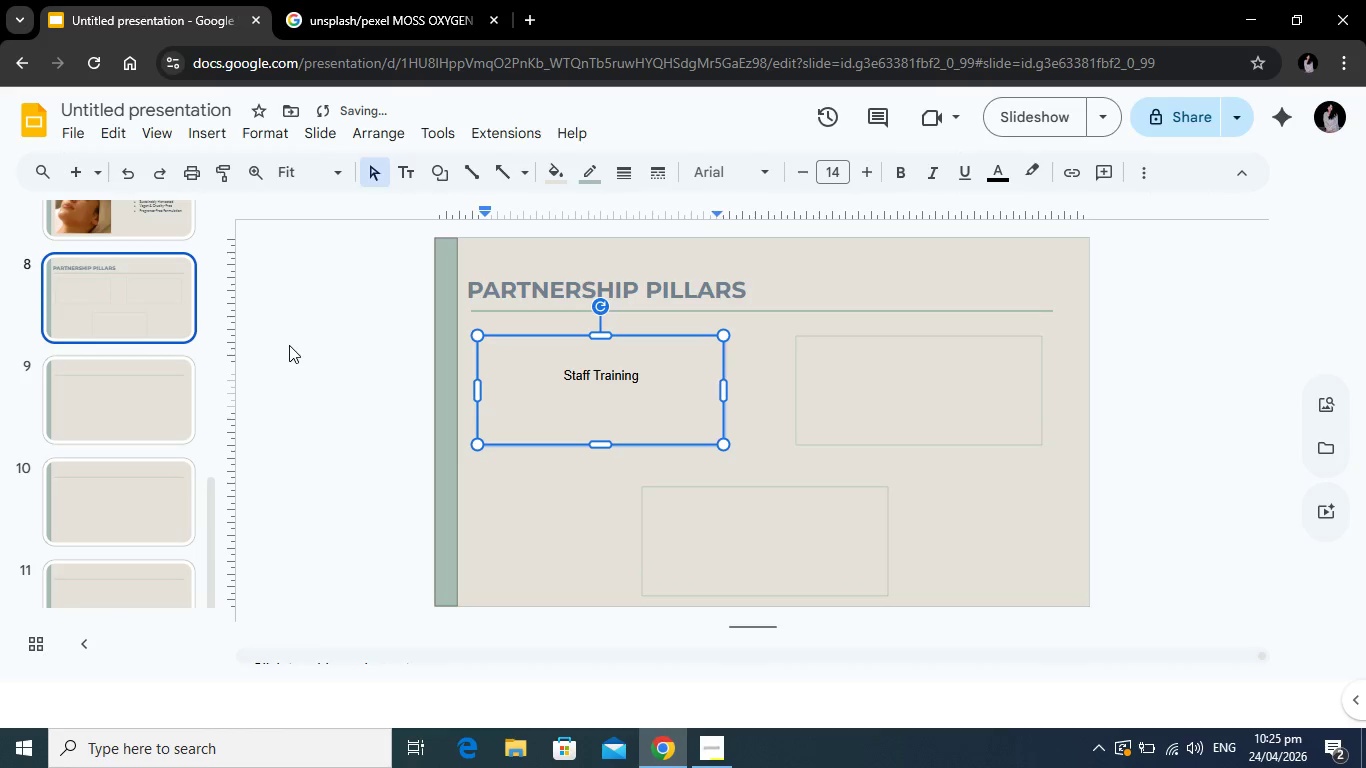 
type(Ons)
key(Backspace)
type(-site "Ocean-toAesthetic" certification for your team.)
 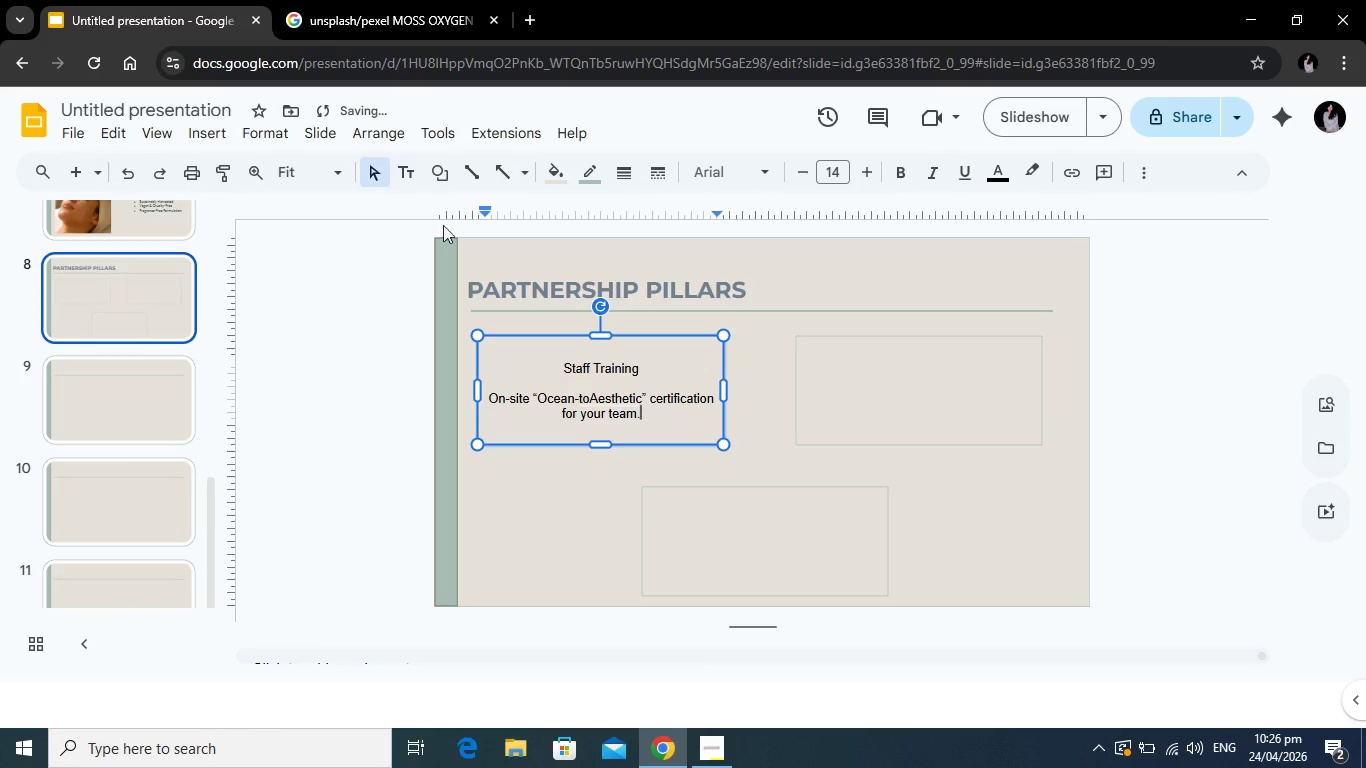 
left_click_drag(start_coordinate=[650, 419], to_coordinate=[459, 385])
 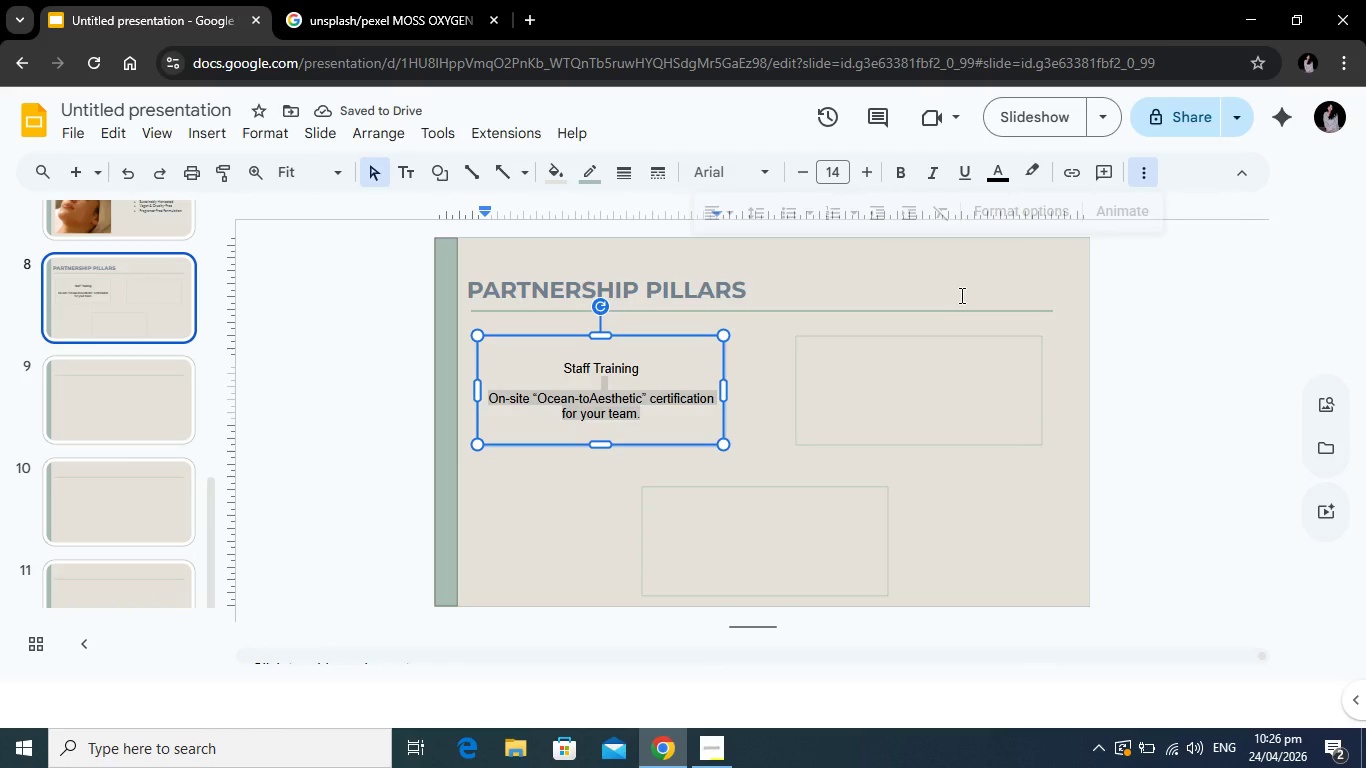 
left_click([864, 366])
 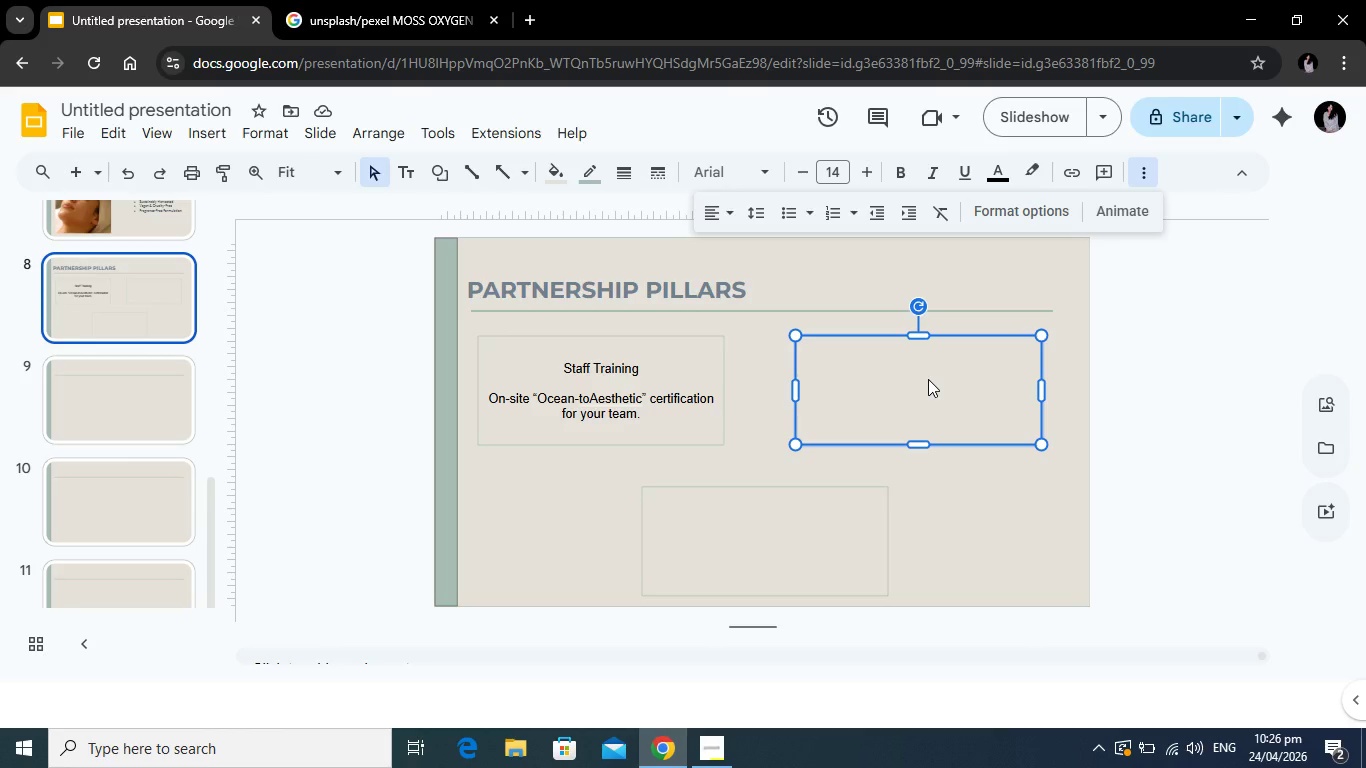 
type(Co-b)
key(Backspace)
type(Branding)
 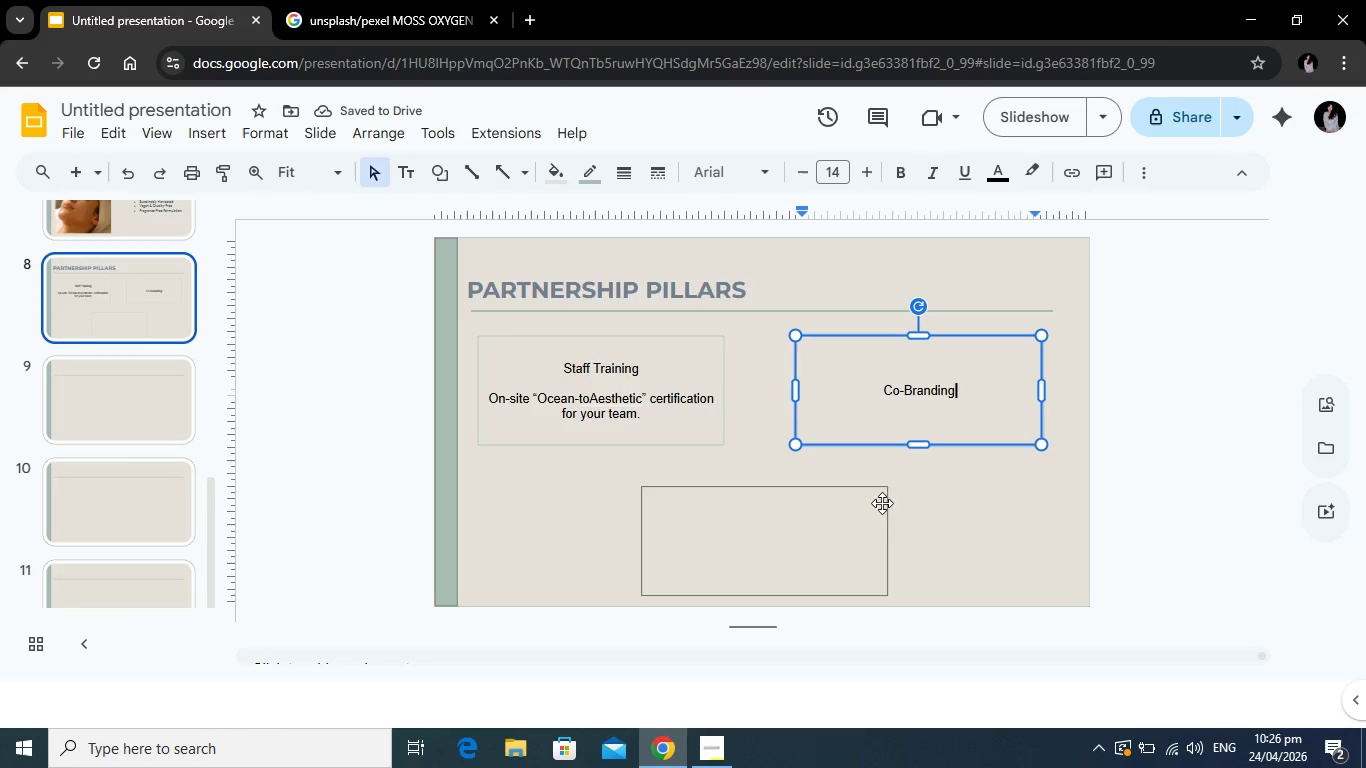 
wait(8.05)
 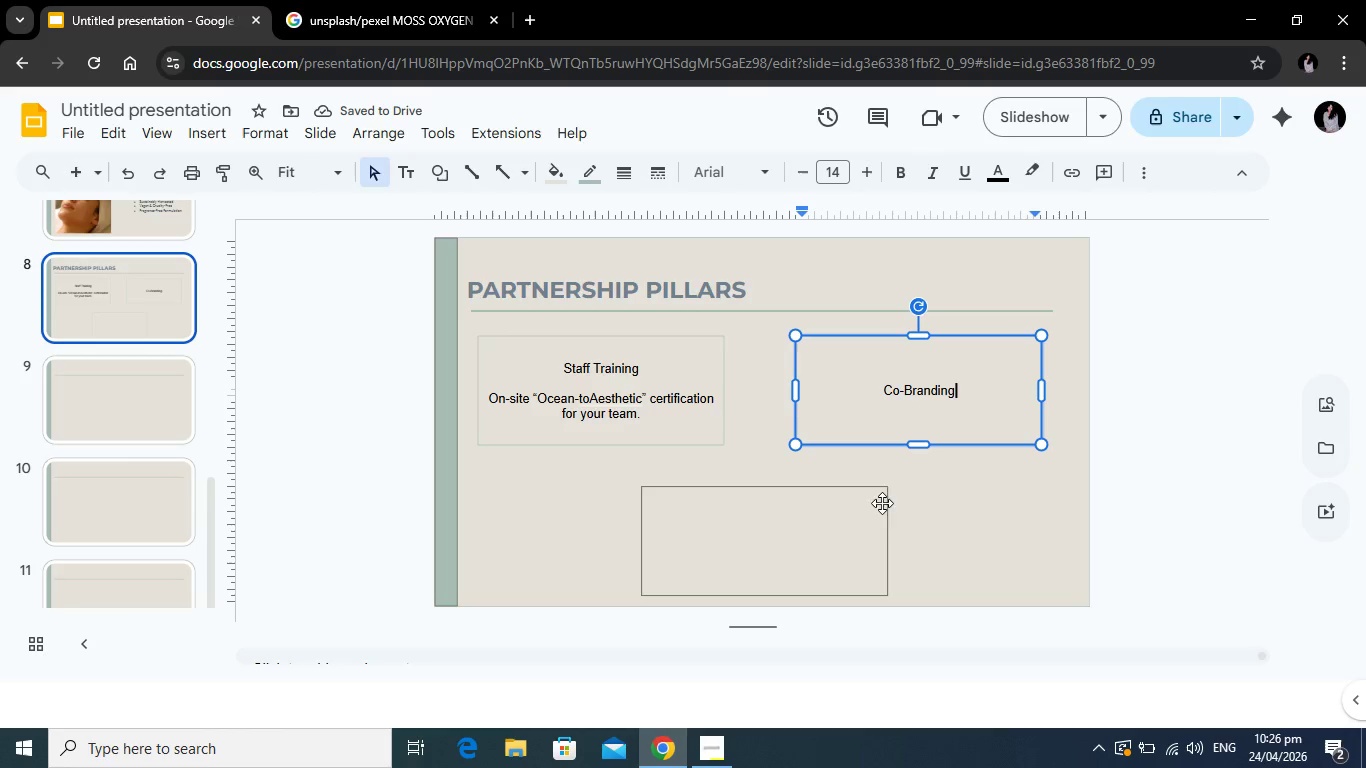 
key(Enter)
 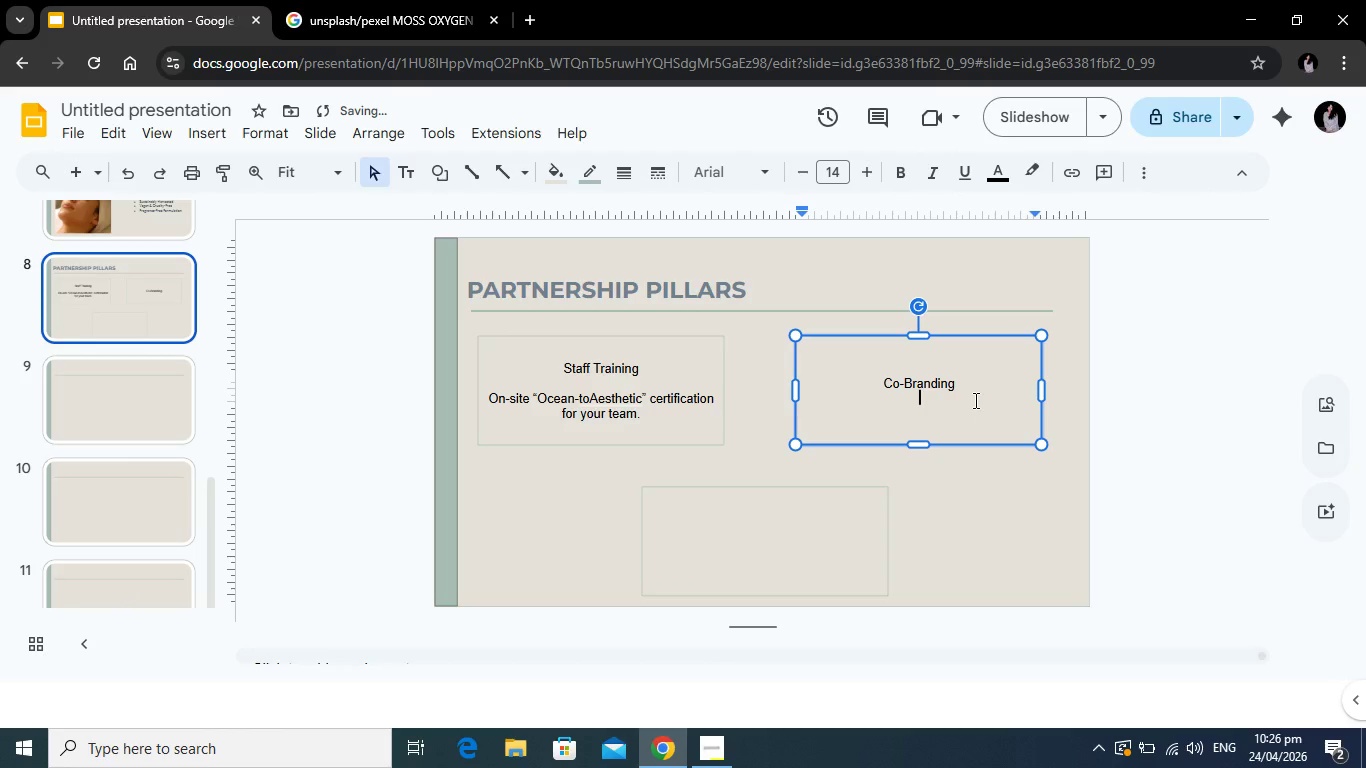 
key(Enter)
 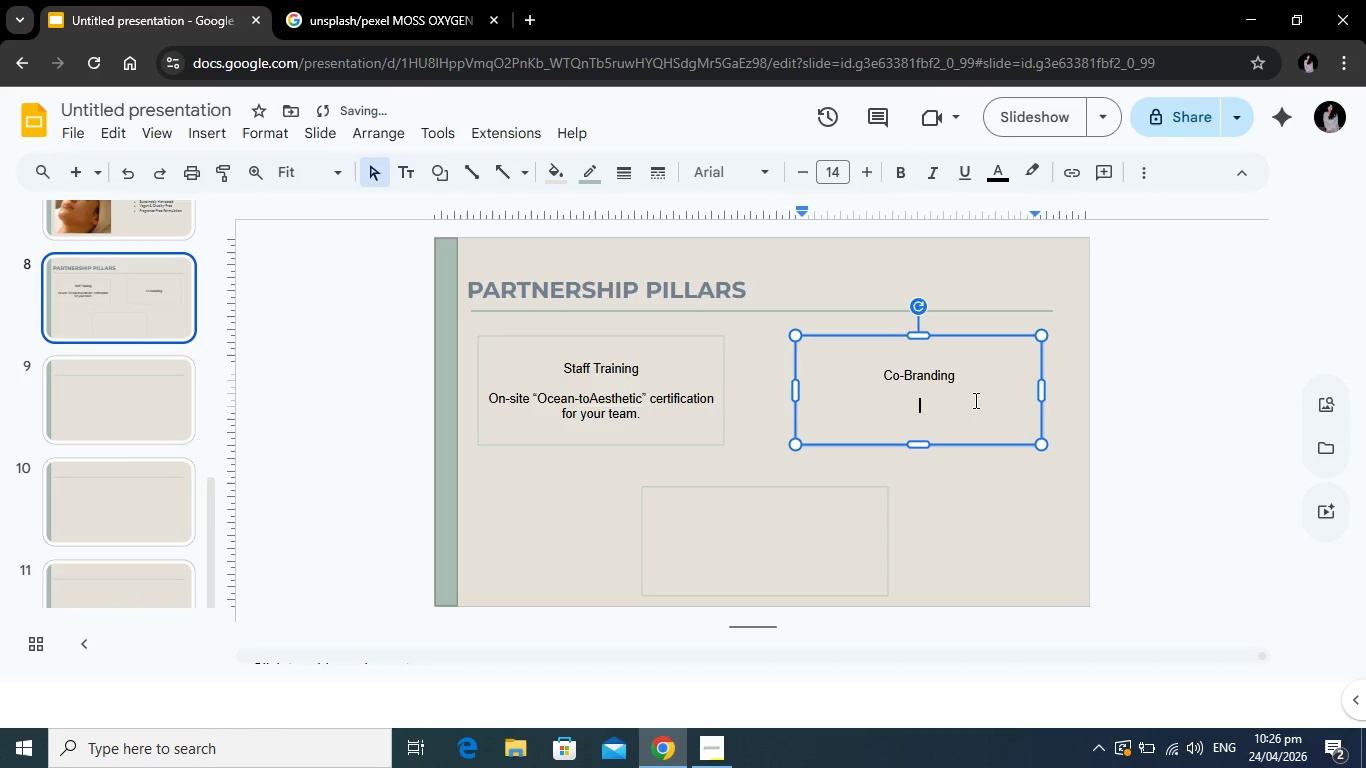 
type(Customized retail displays and digital marketing assets.)
 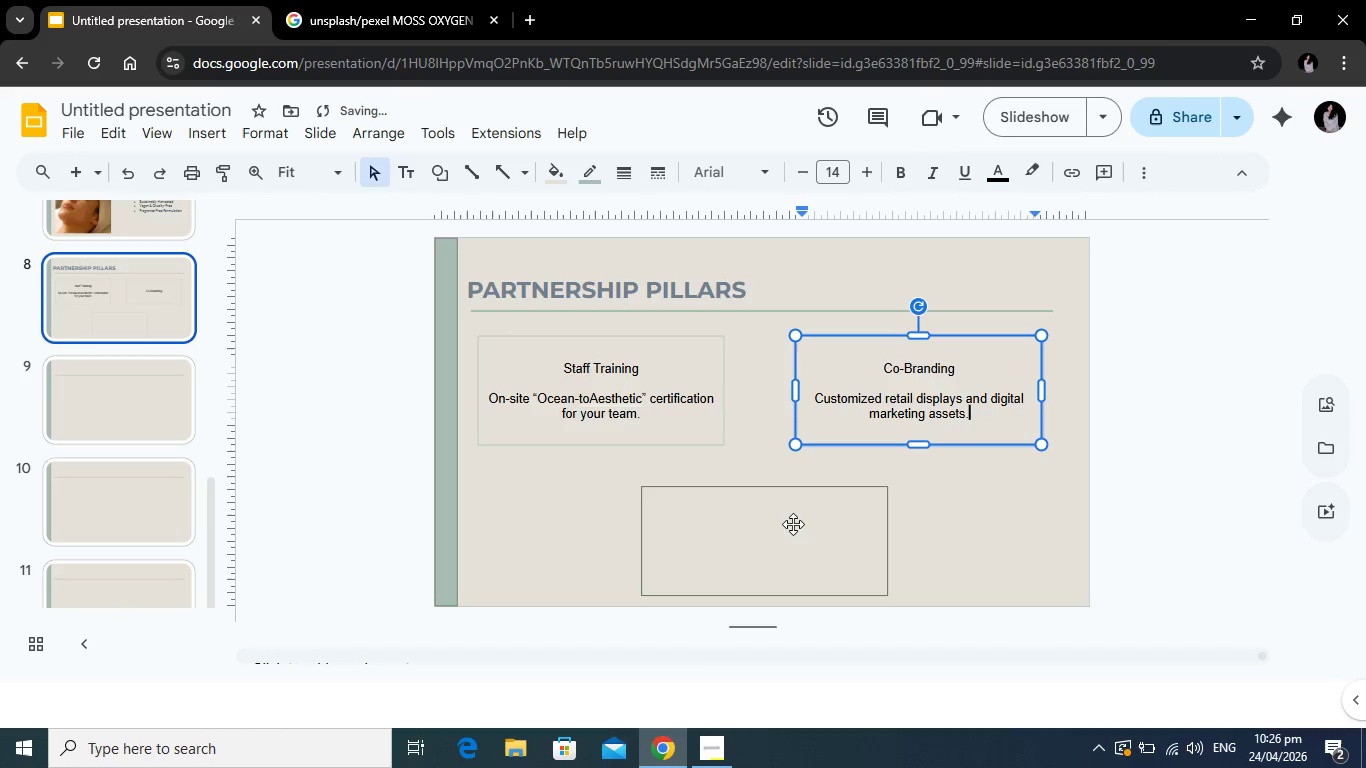 
left_click([788, 527])
 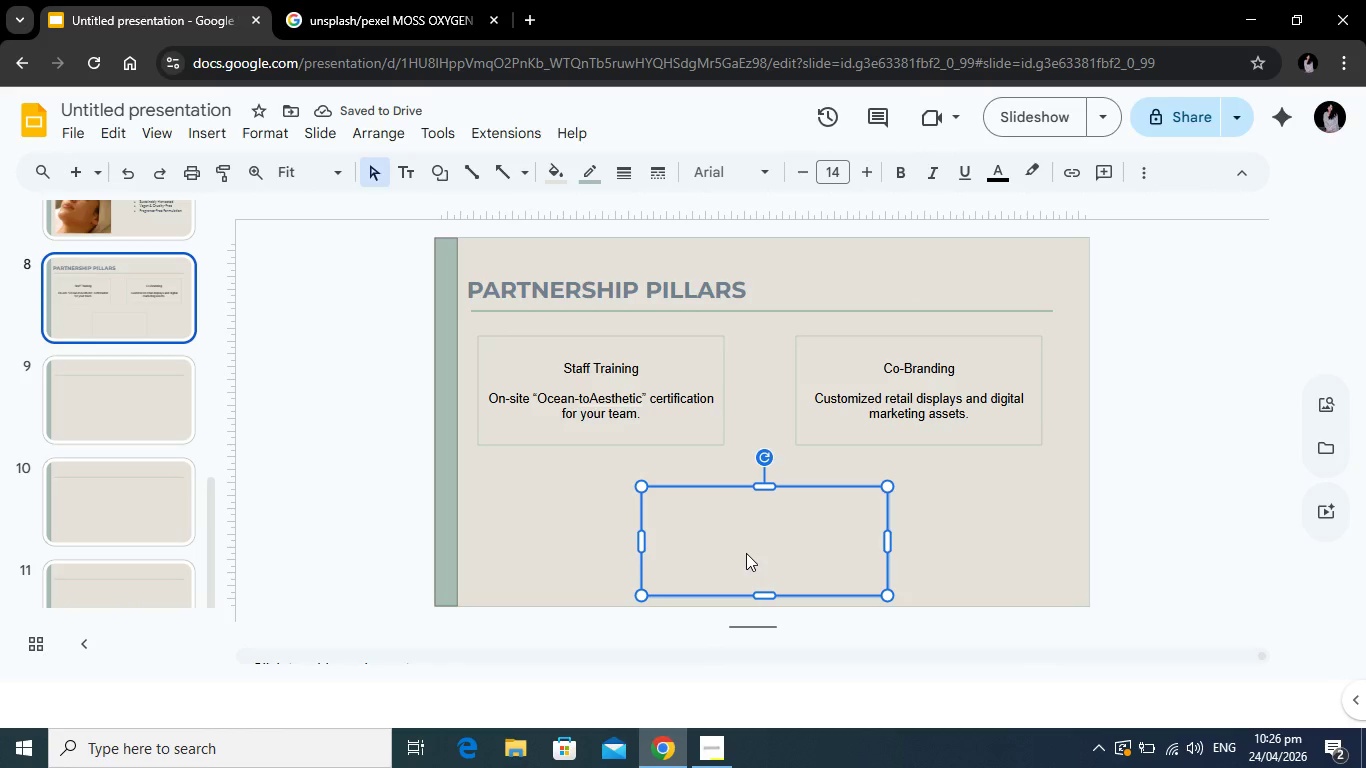 
type(Inventory Logic)
 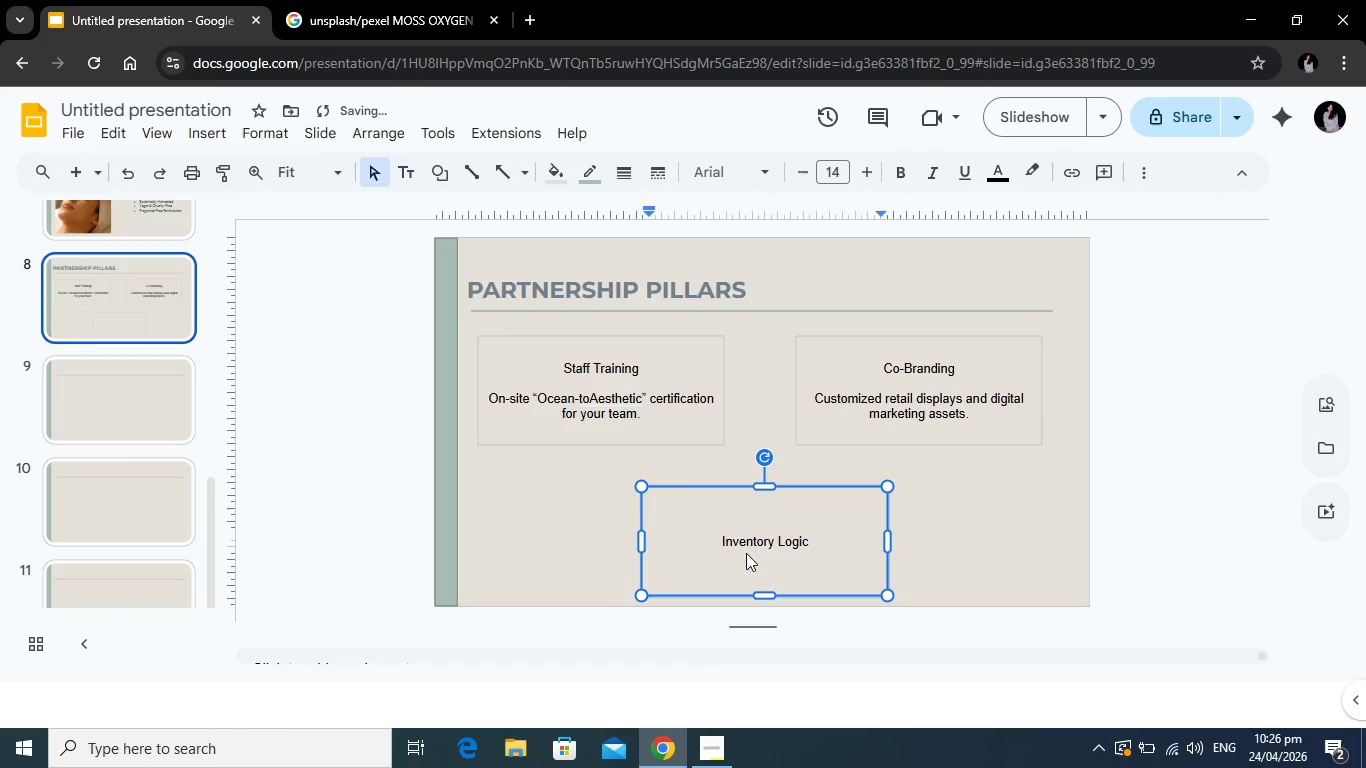 
key(Enter)
 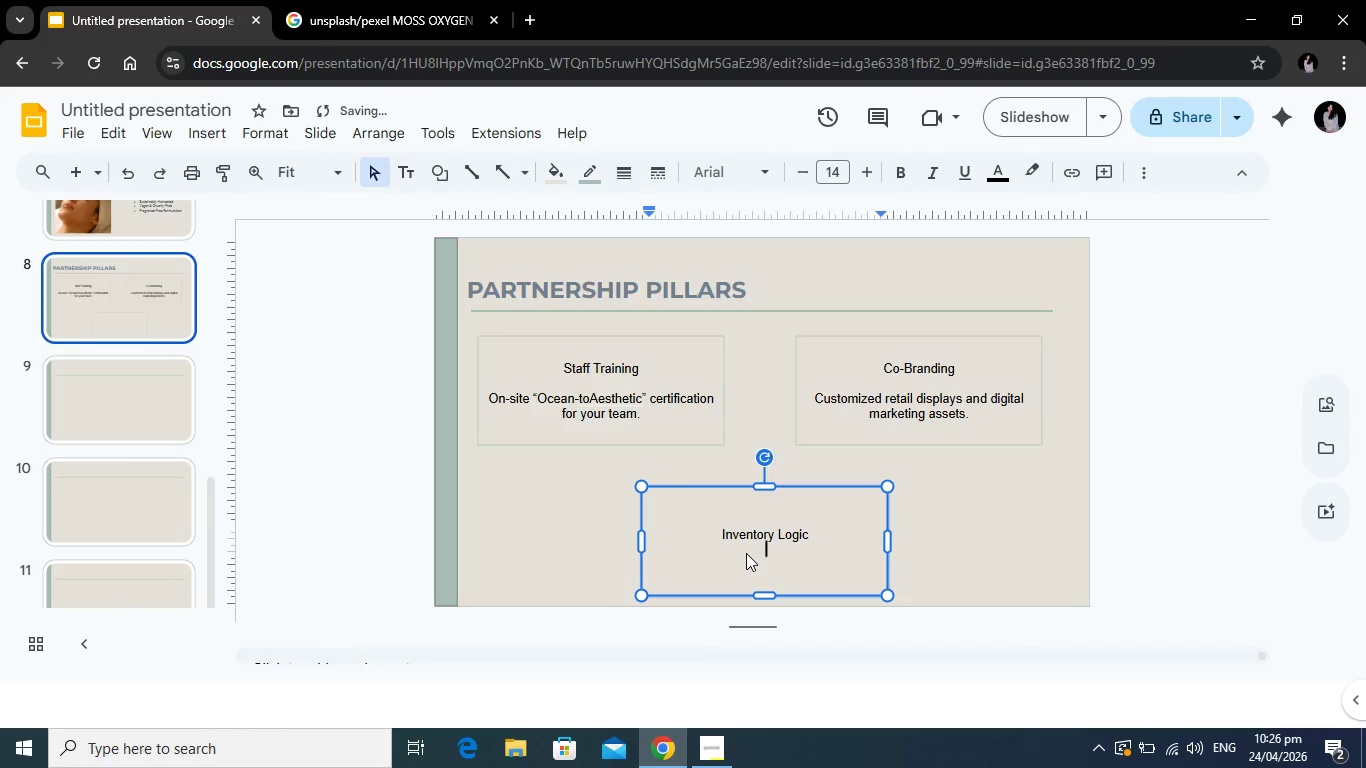 
key(Enter)
 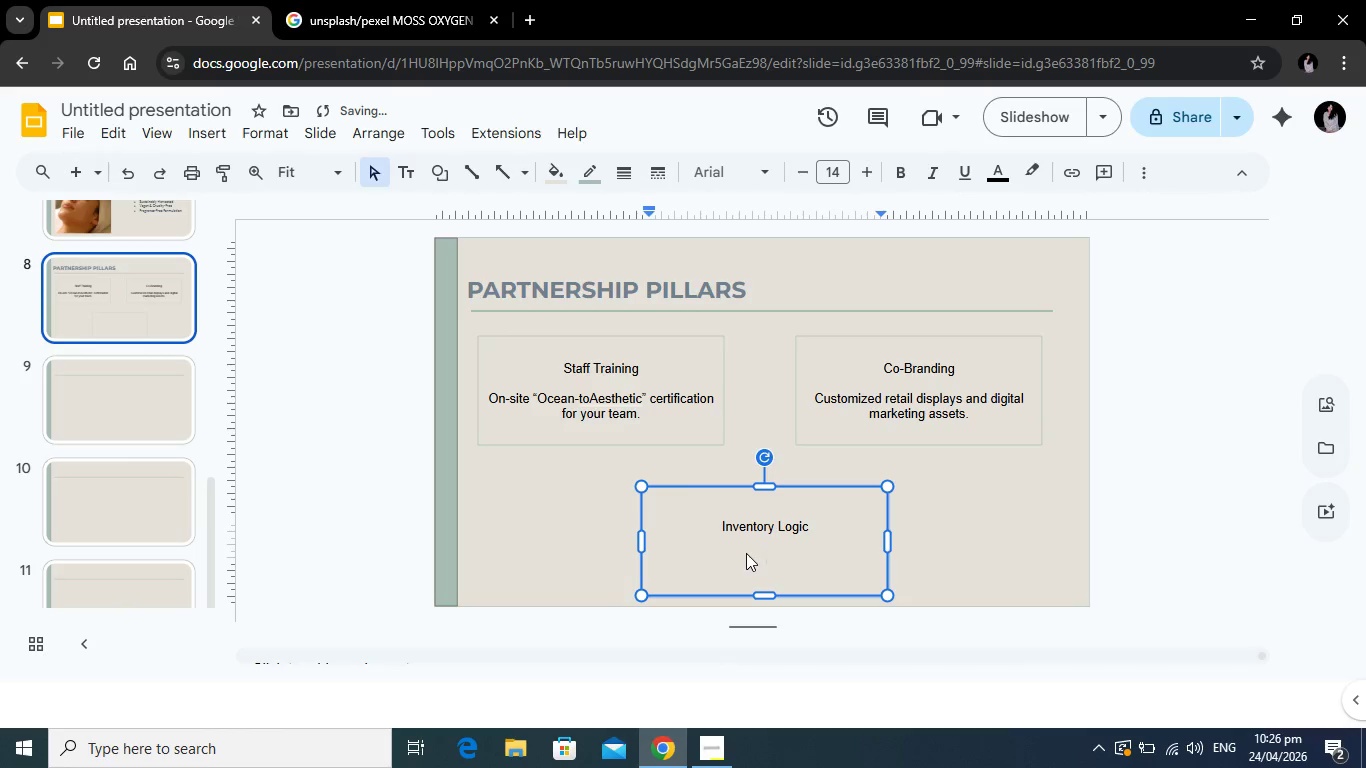 
type(Flexible ordering with low MOQs to ensure freshness.)
 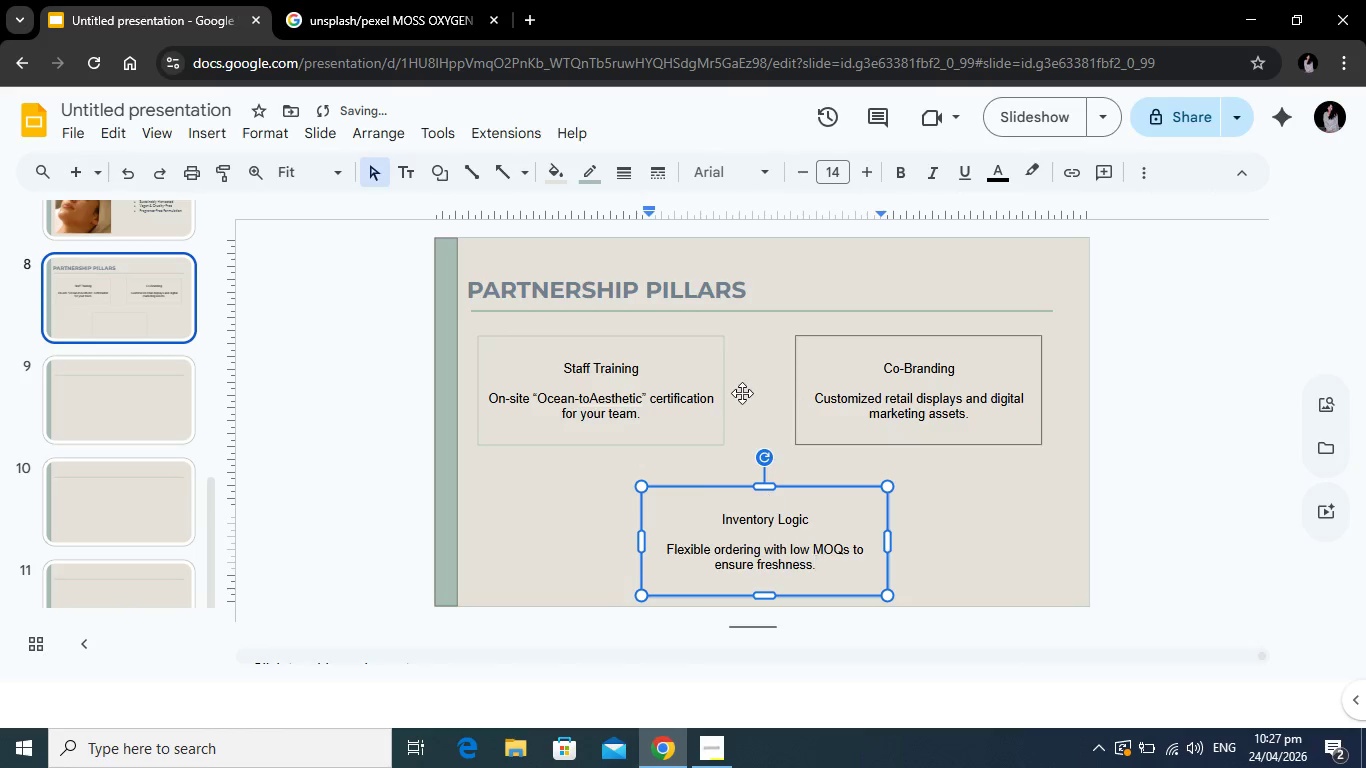 
left_click([646, 397])
 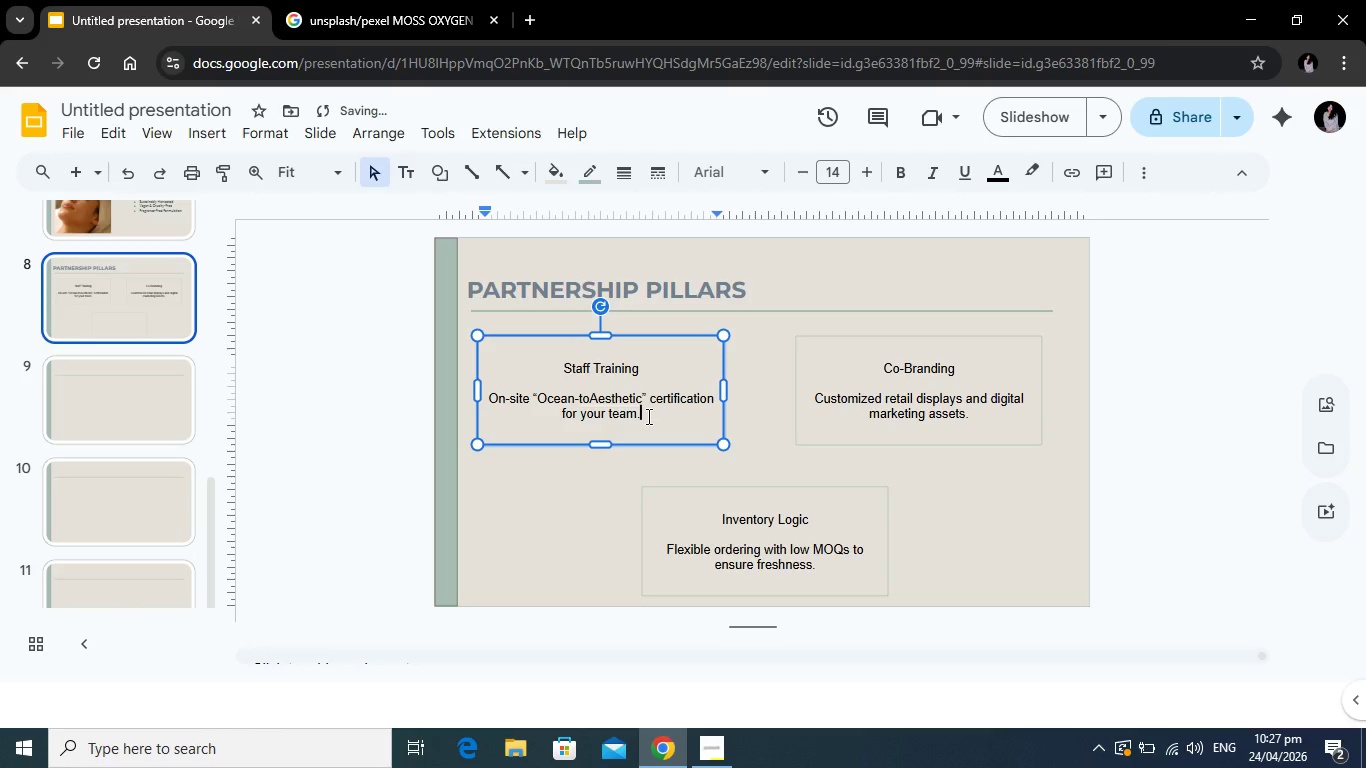 
left_click_drag(start_coordinate=[647, 416], to_coordinate=[487, 396])
 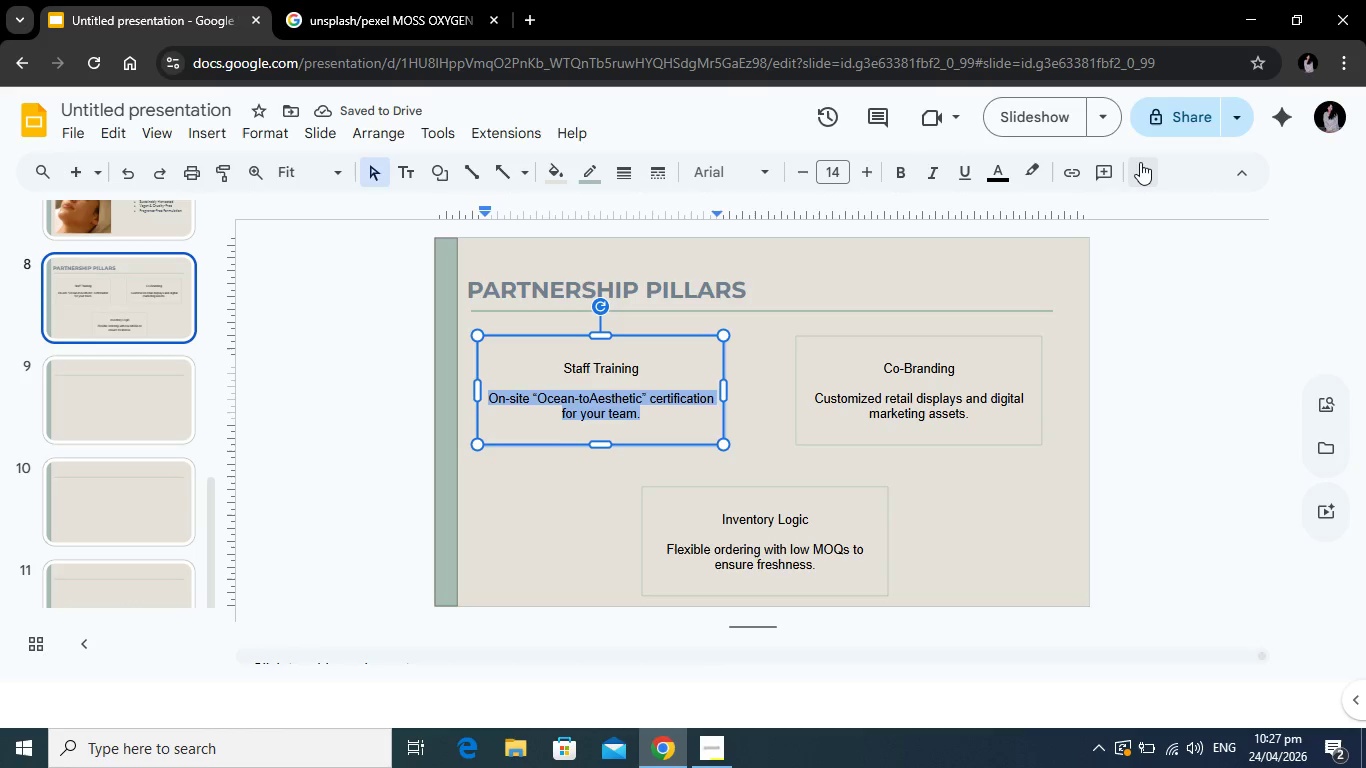 
left_click([1140, 162])
 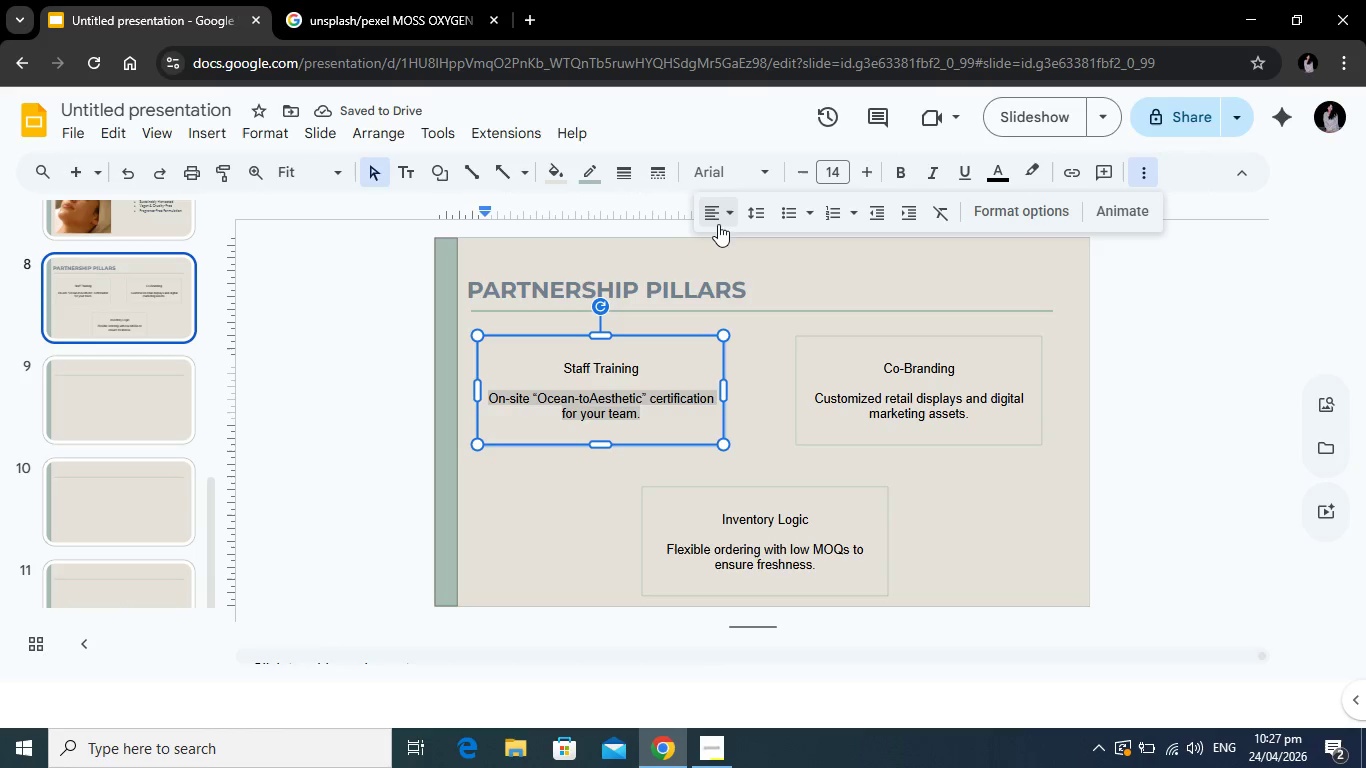 
left_click([712, 214])
 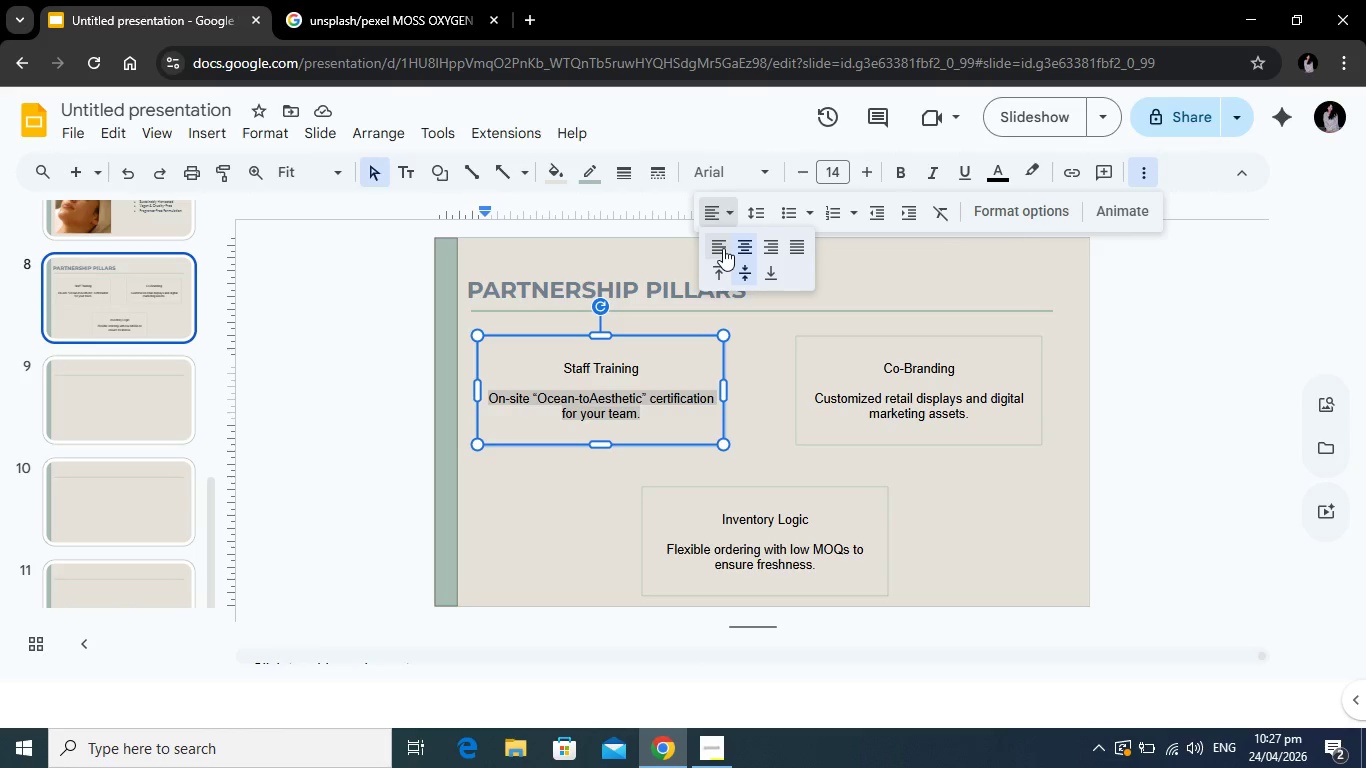 
left_click([723, 248])
 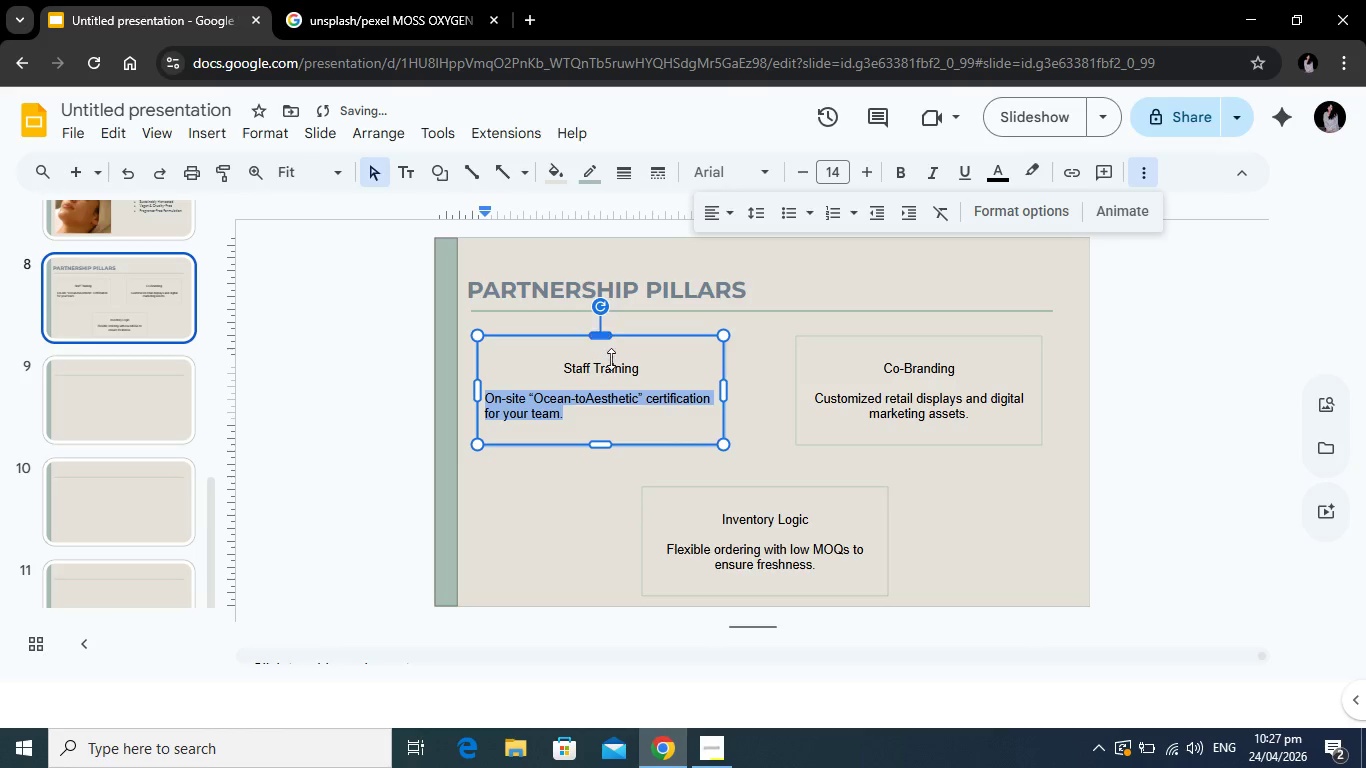 
left_click_drag(start_coordinate=[555, 366], to_coordinate=[658, 373])
 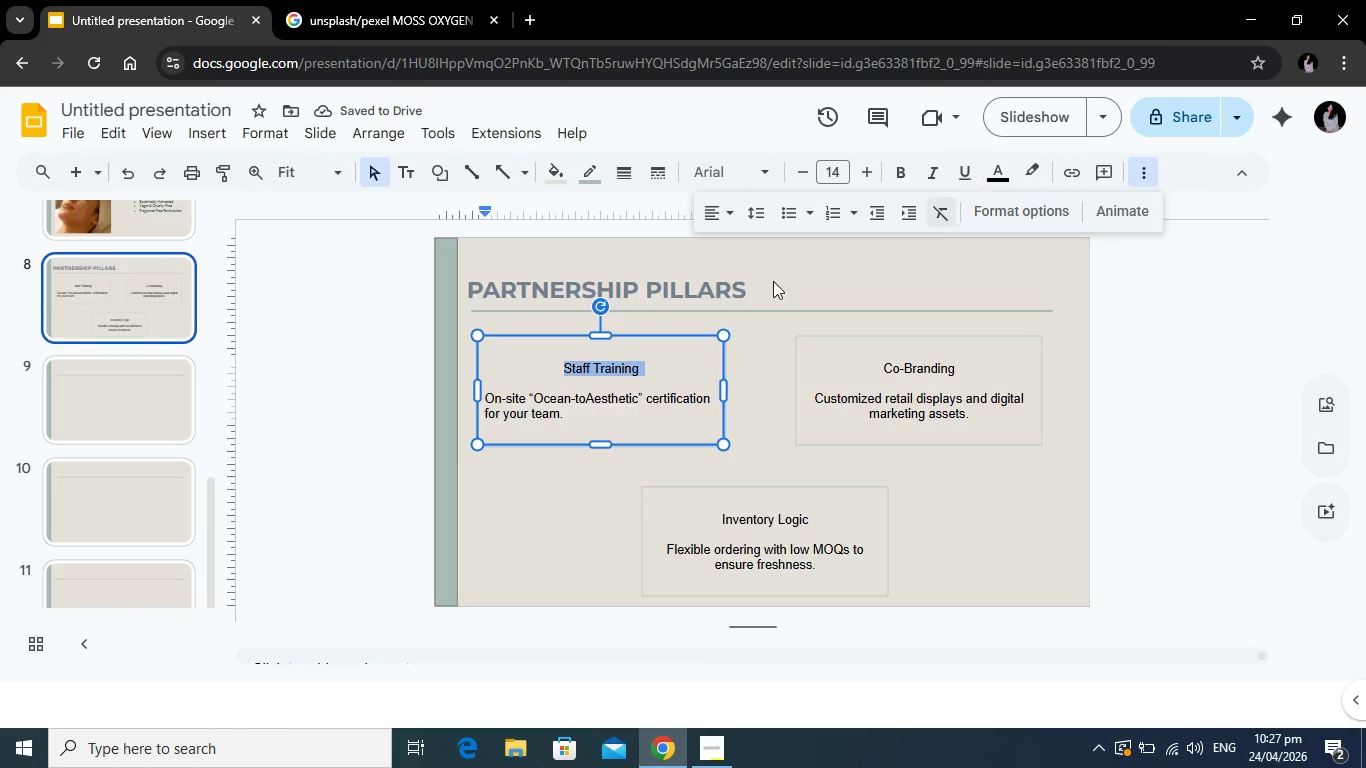 
left_click([579, 419])
 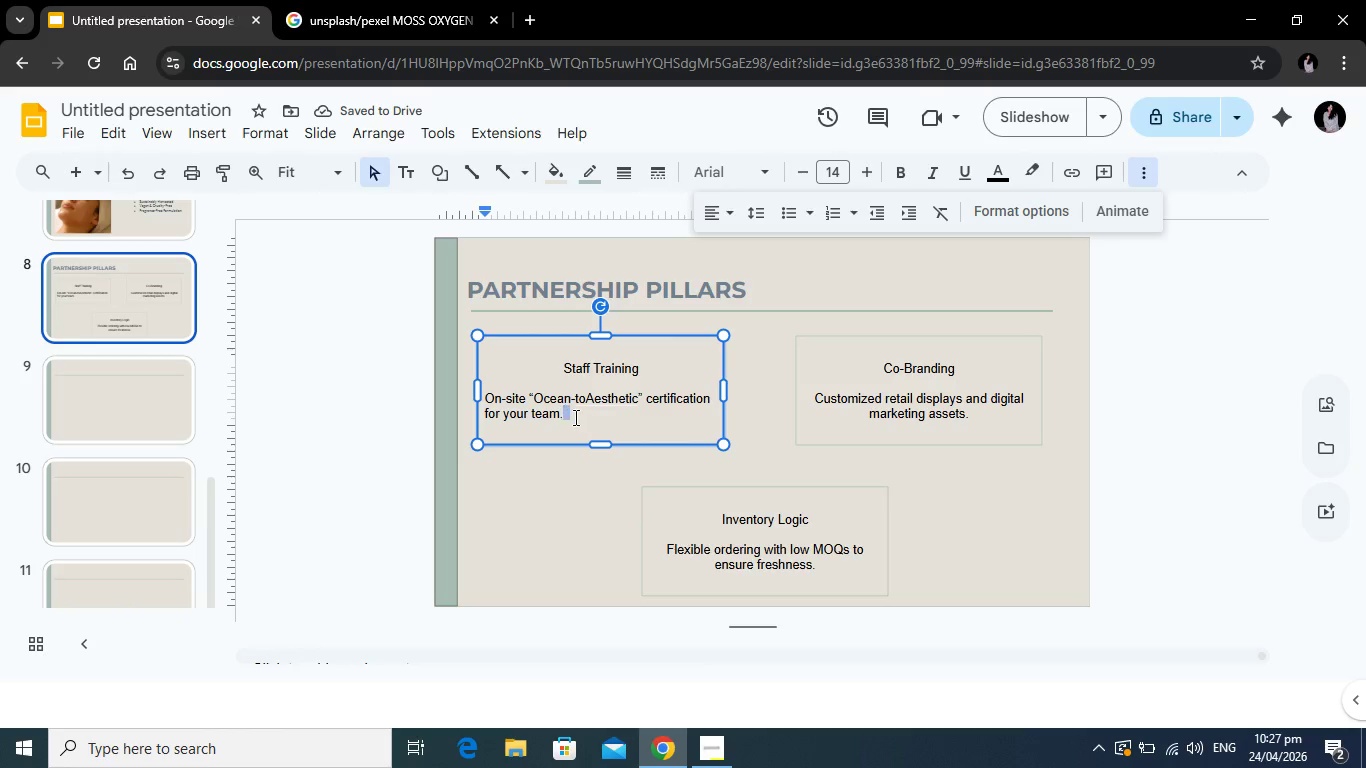 
left_click_drag(start_coordinate=[579, 419], to_coordinate=[545, 360])
 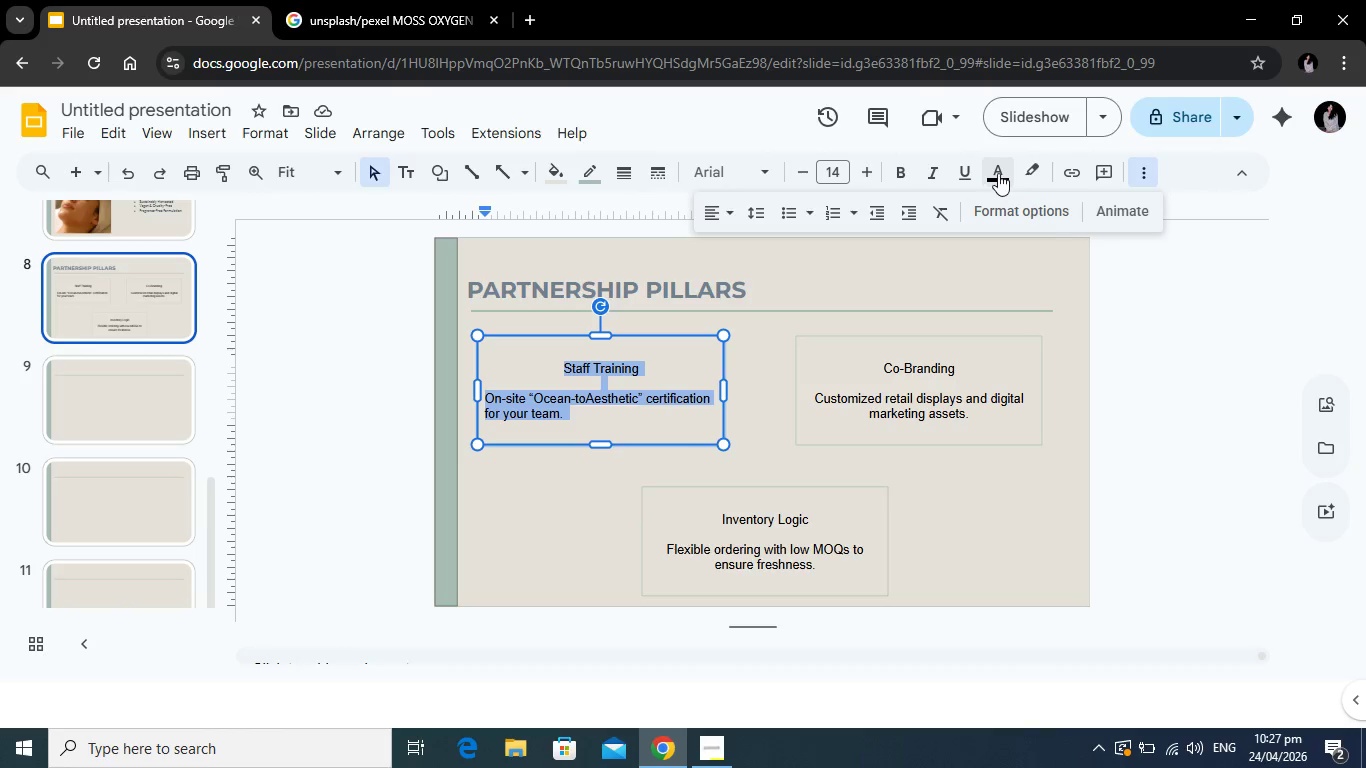 
left_click([998, 173])
 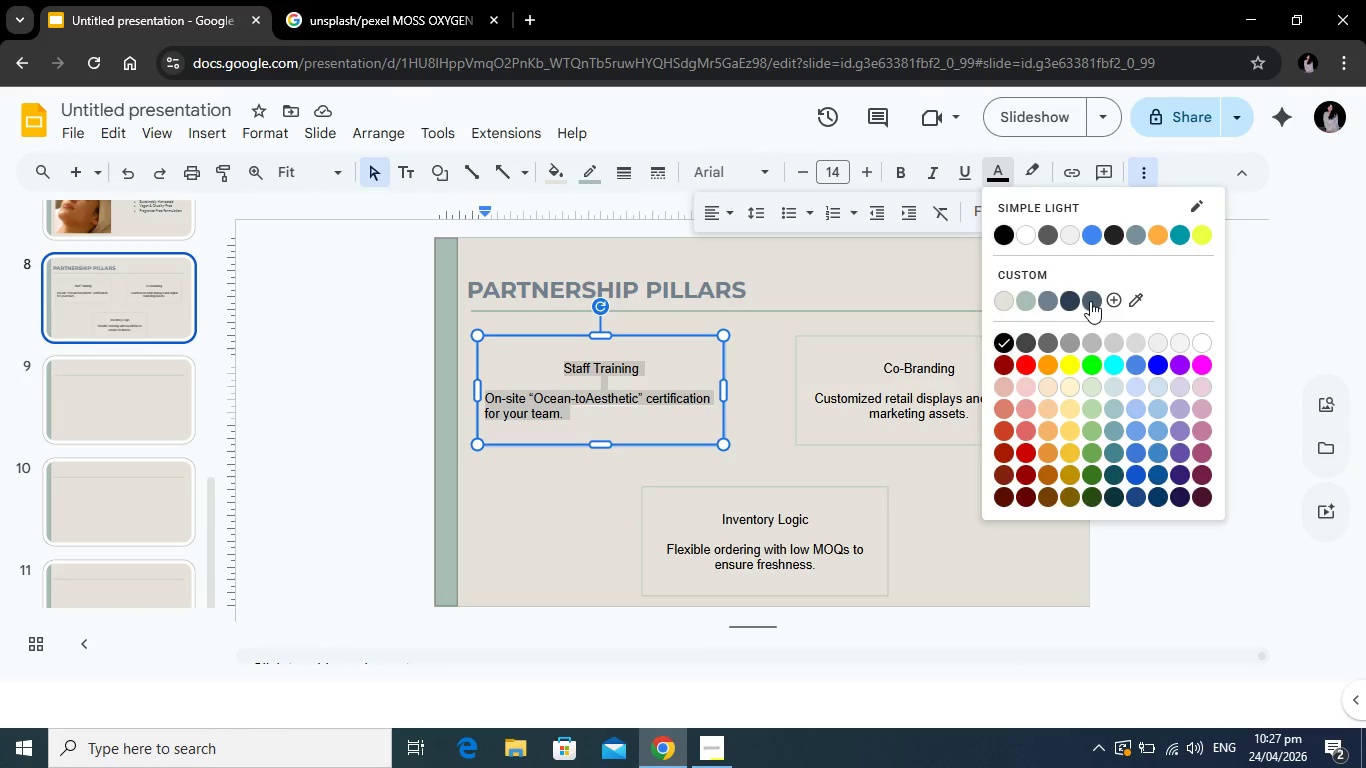 
left_click([1090, 301])
 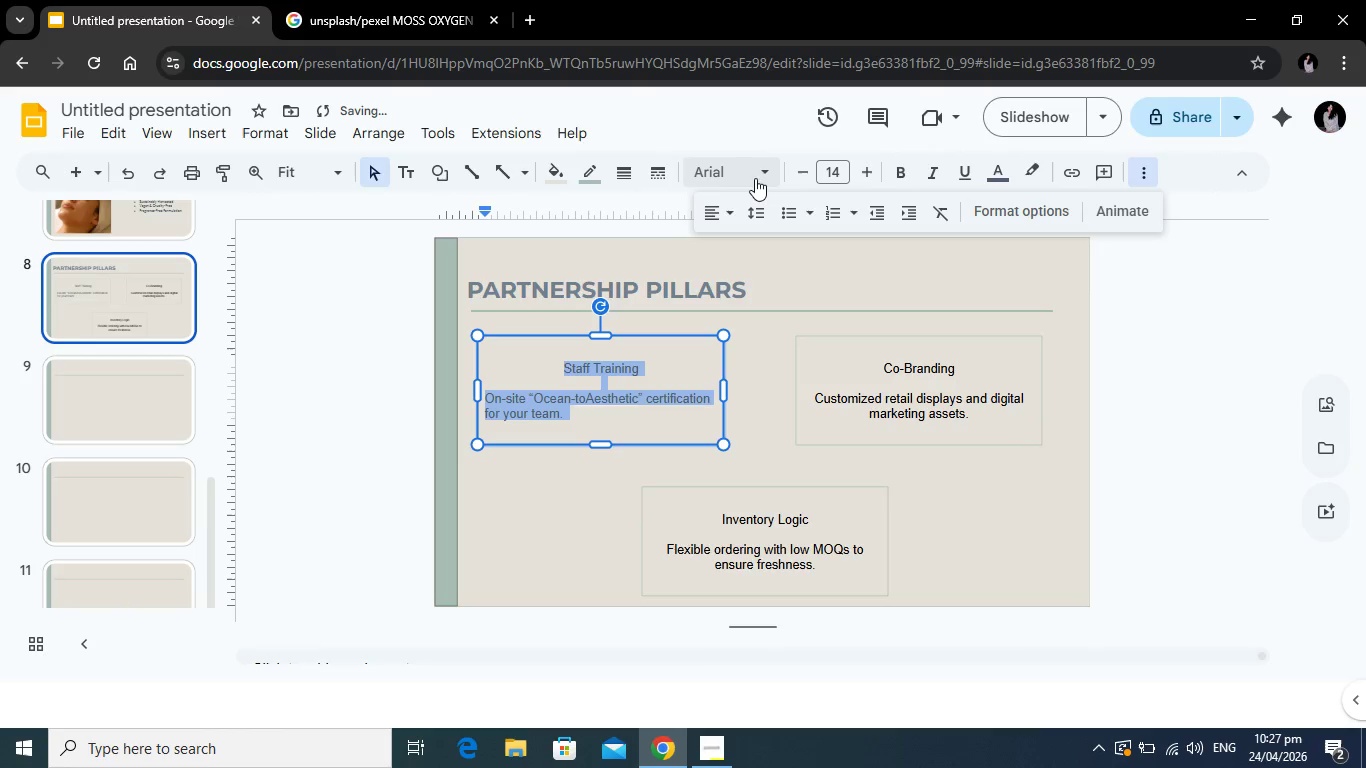 
left_click([763, 170])
 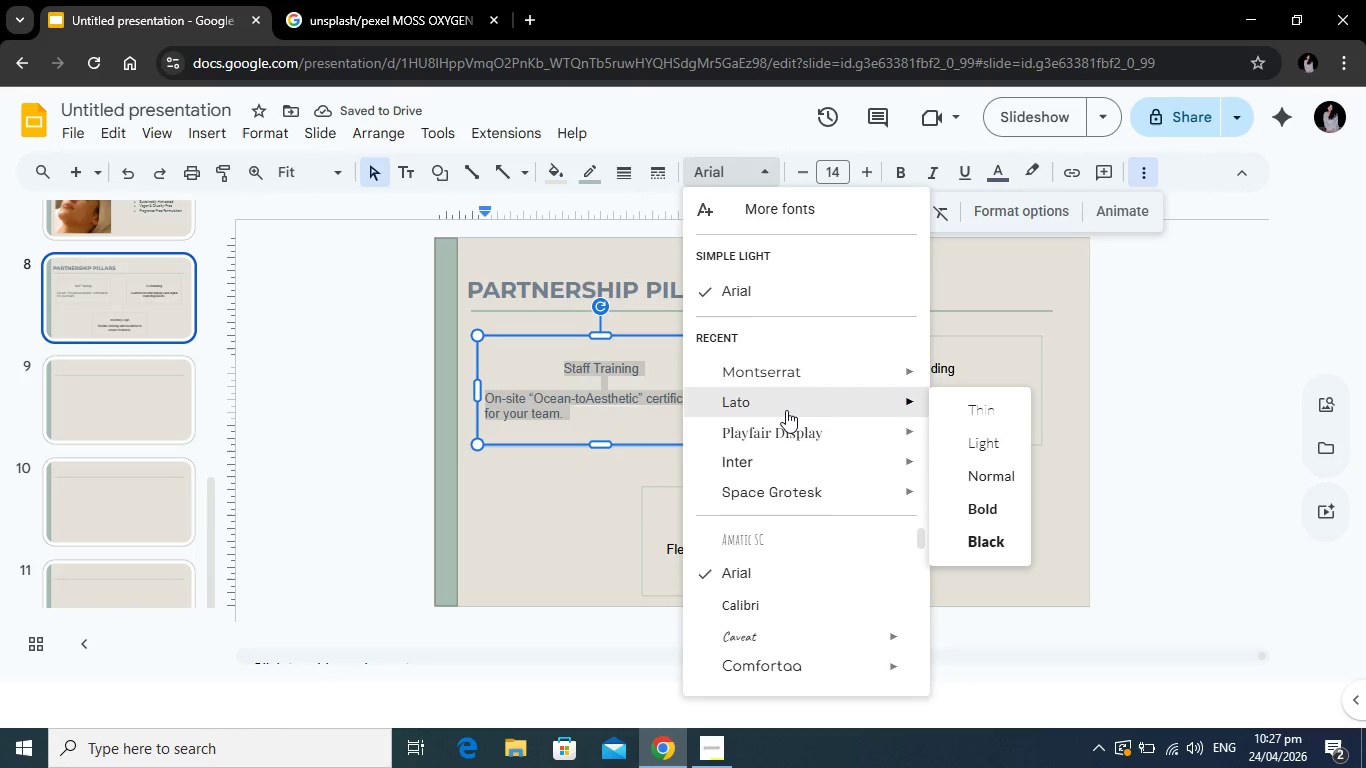 
left_click([786, 410])
 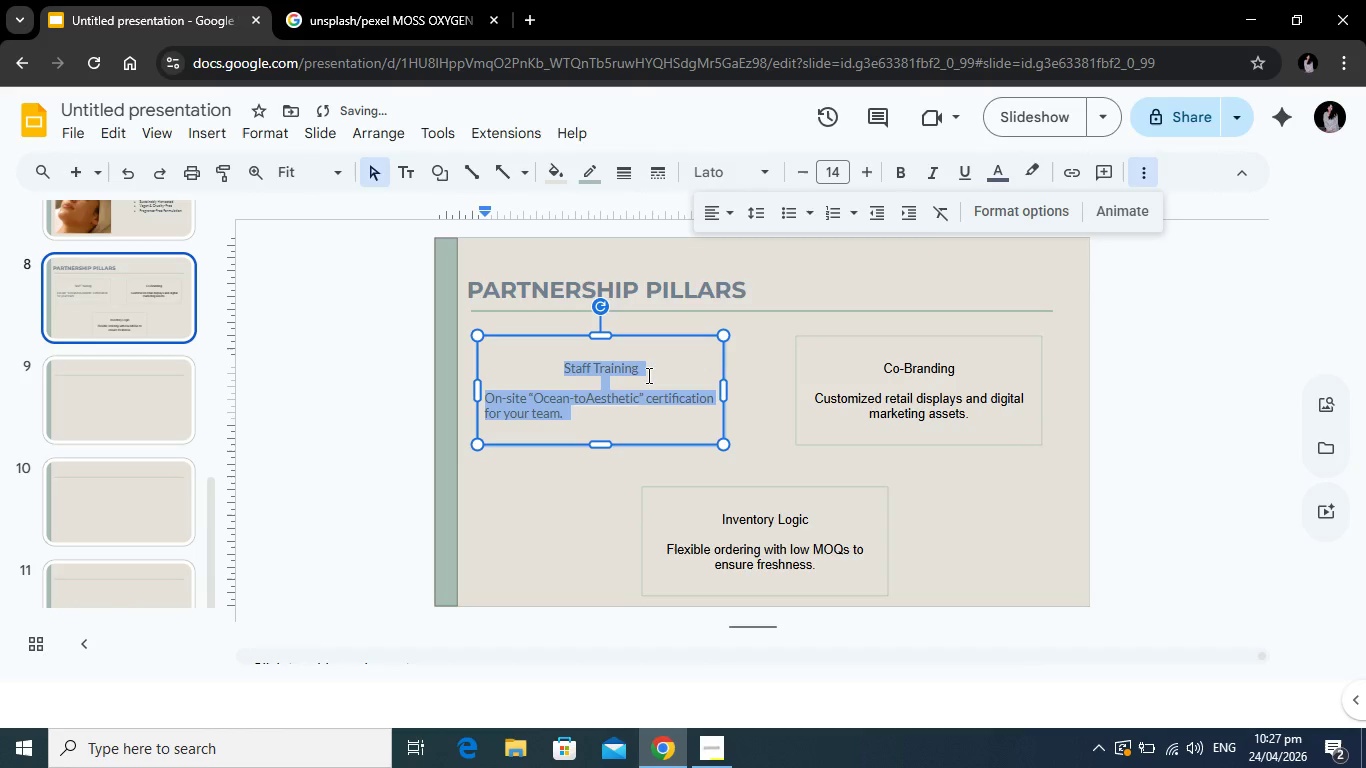 
left_click_drag(start_coordinate=[647, 375], to_coordinate=[563, 373])
 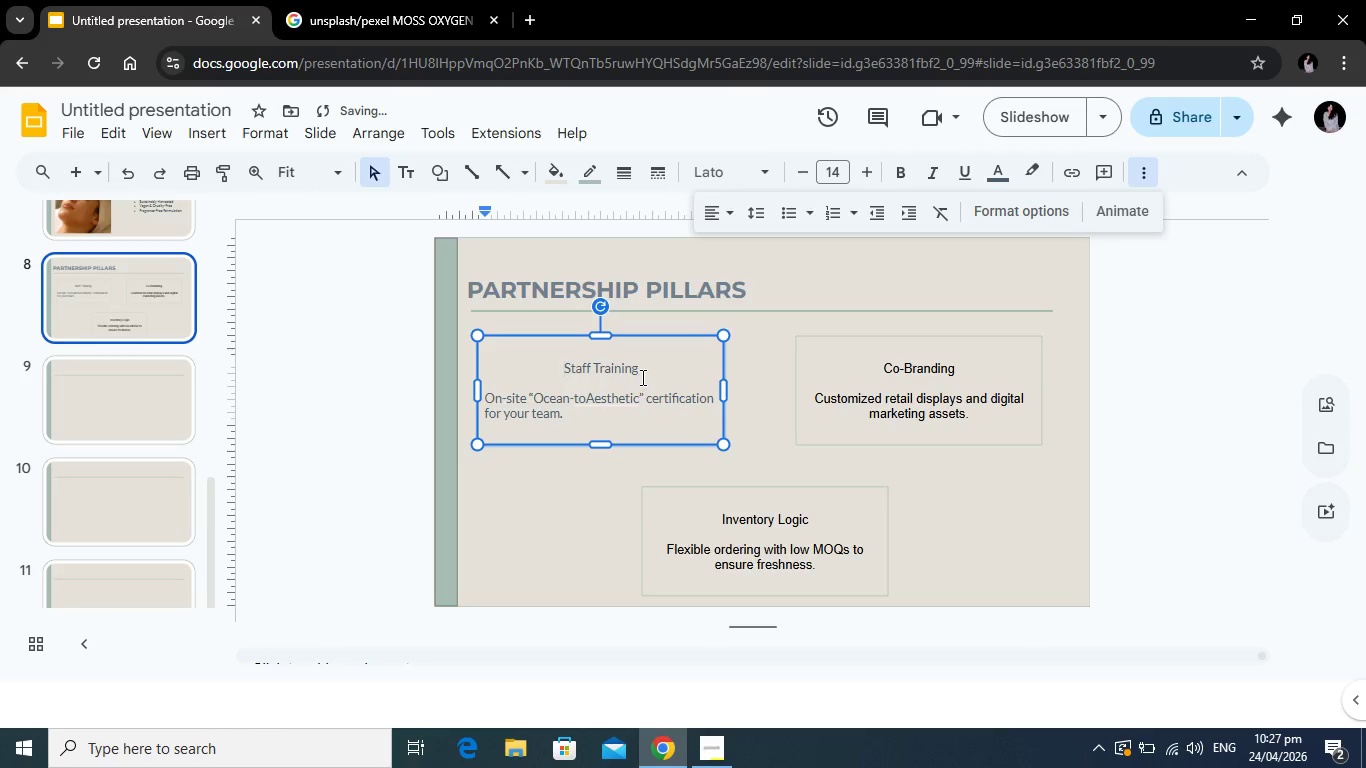 
left_click_drag(start_coordinate=[641, 376], to_coordinate=[507, 362])
 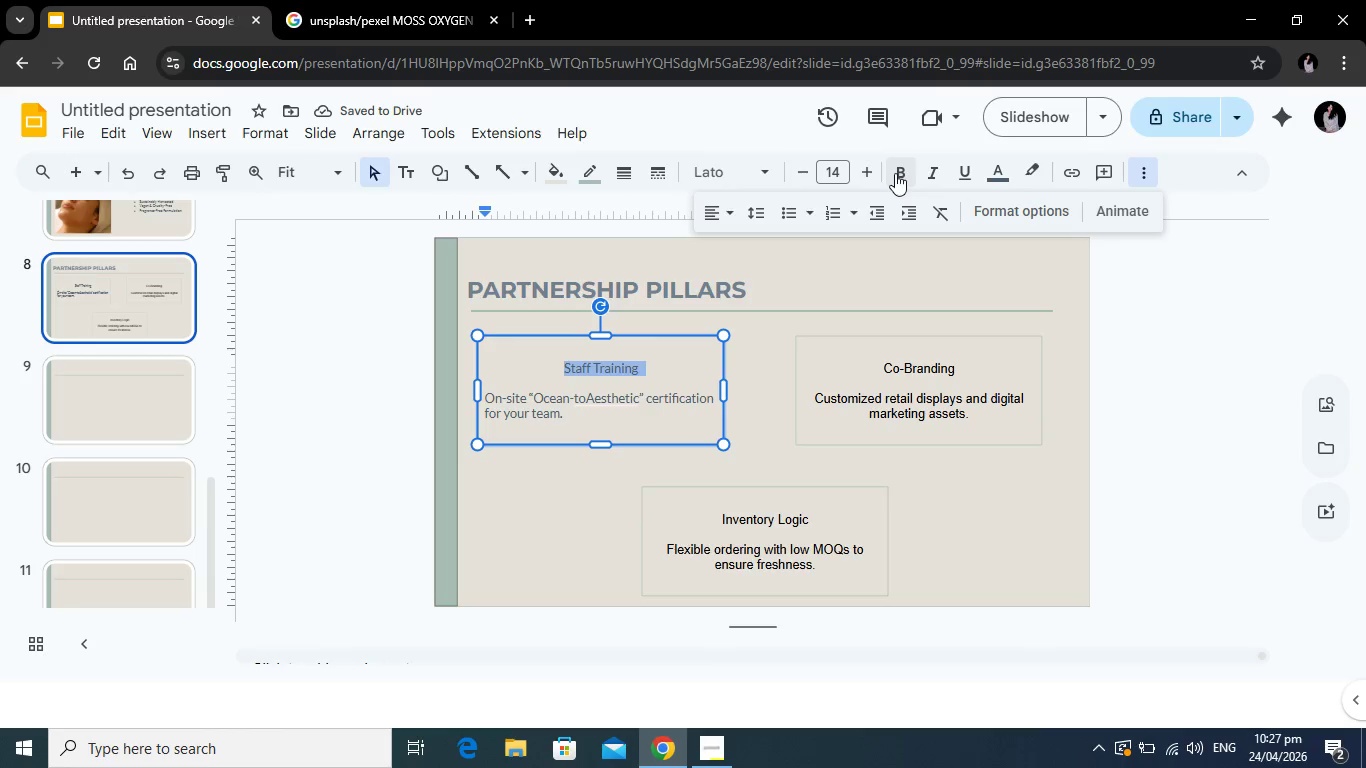 
left_click([895, 173])
 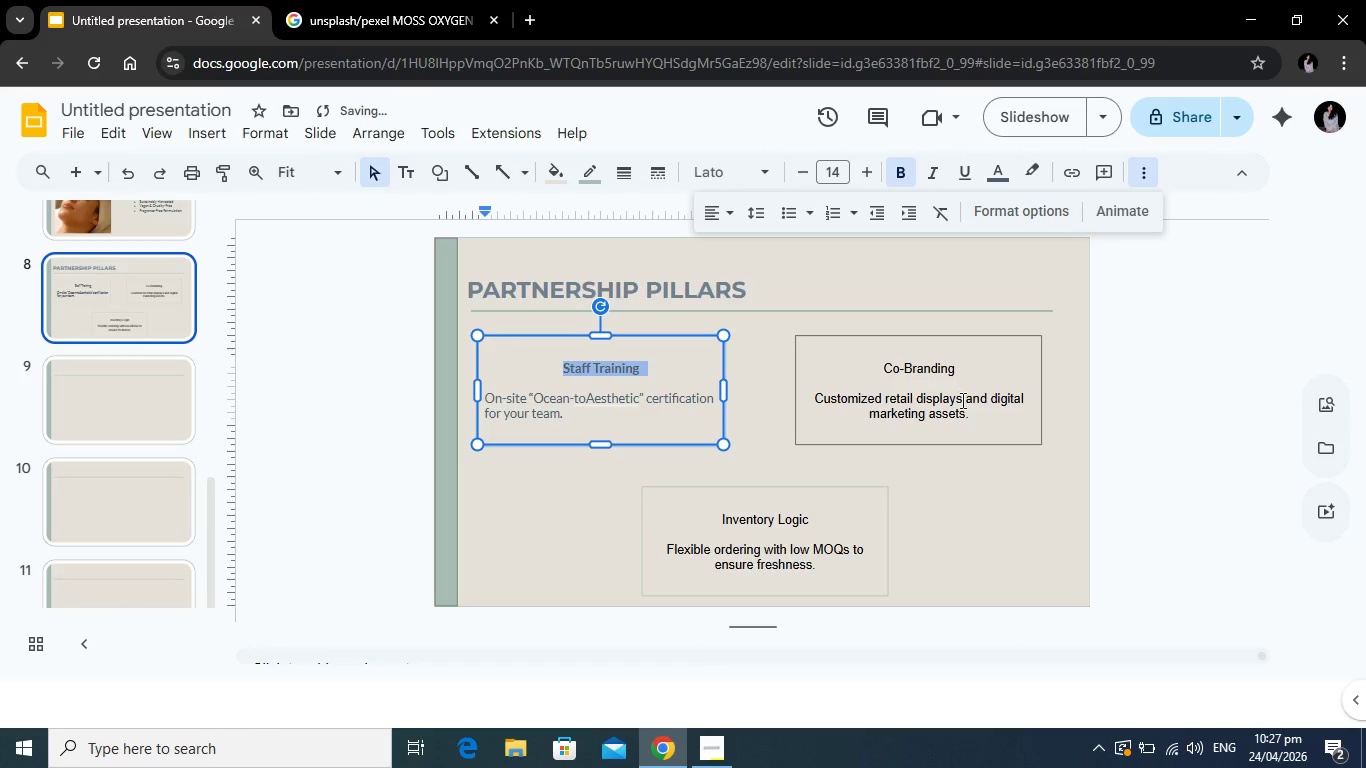 
left_click([960, 409])
 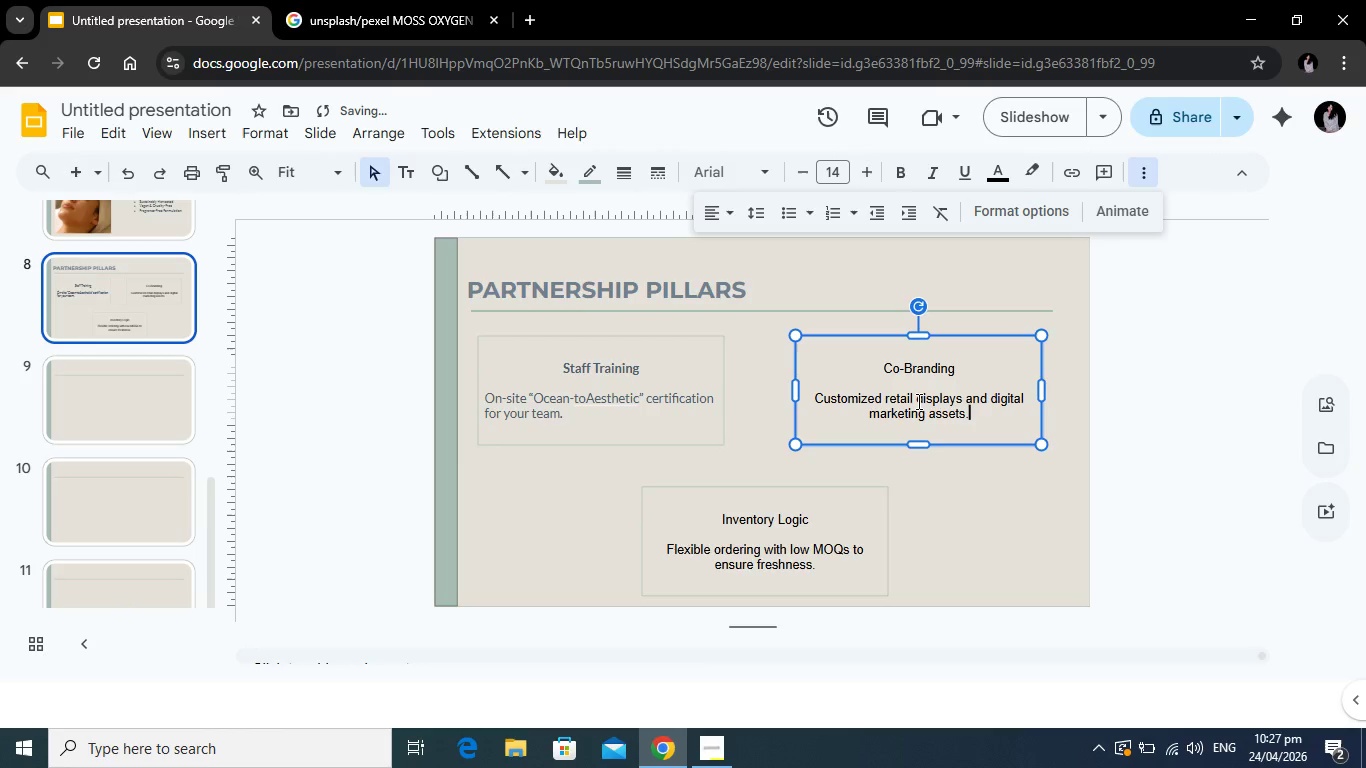 
left_click_drag(start_coordinate=[984, 422], to_coordinate=[846, 366])
 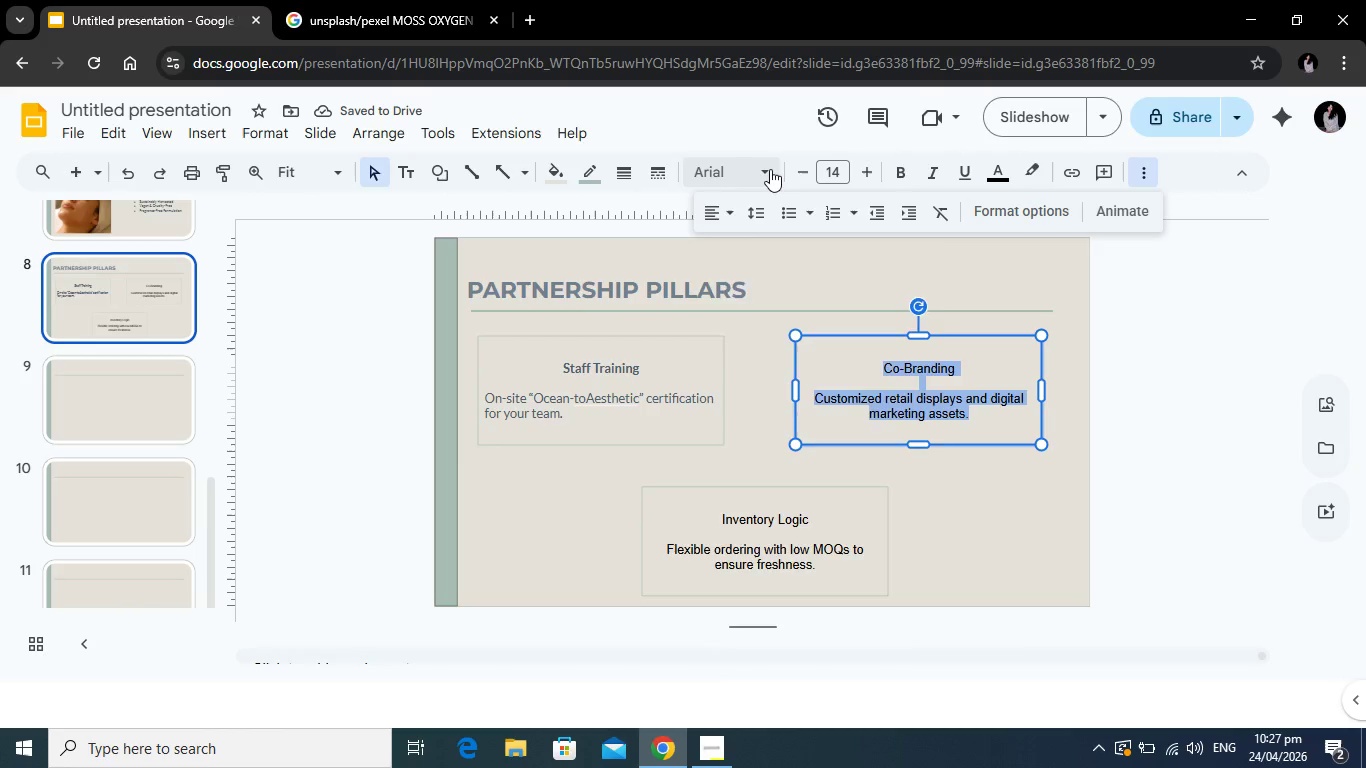 
left_click([770, 169])
 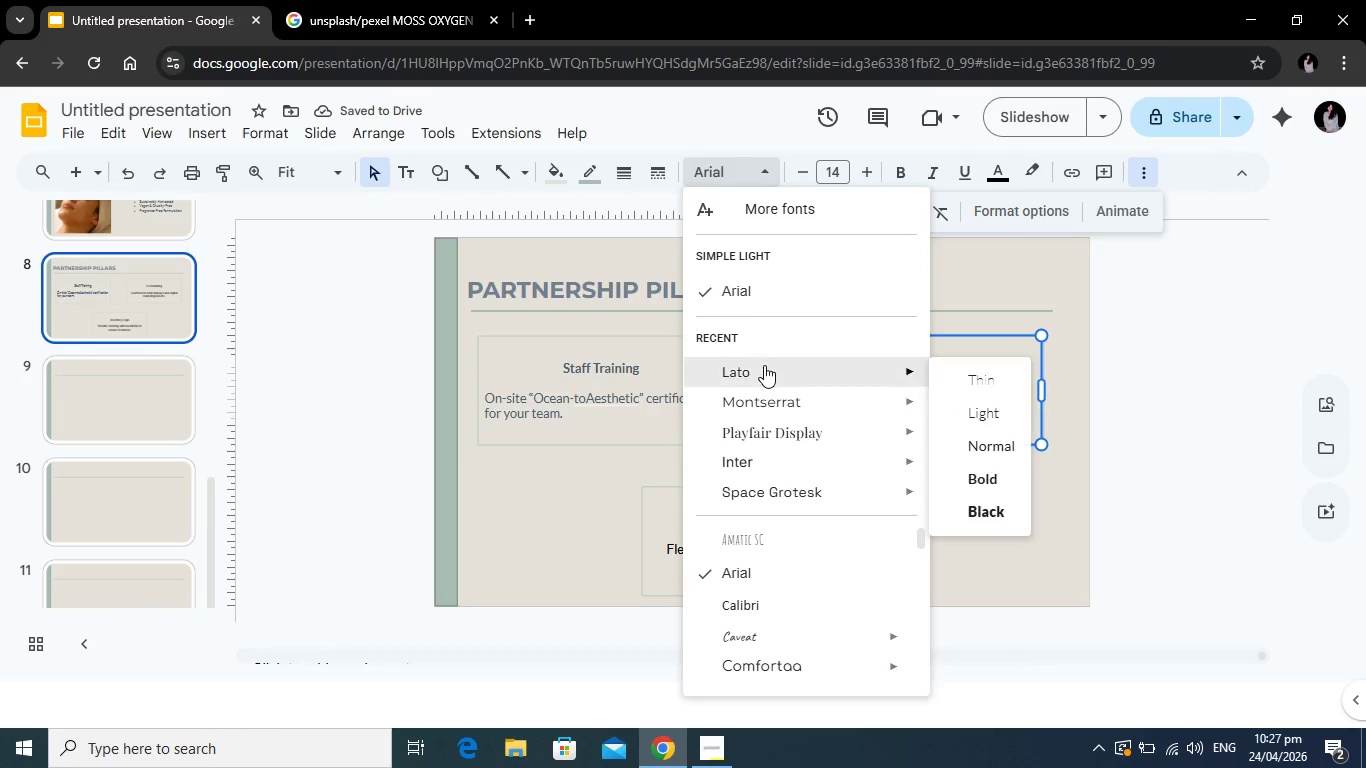 
left_click([764, 365])
 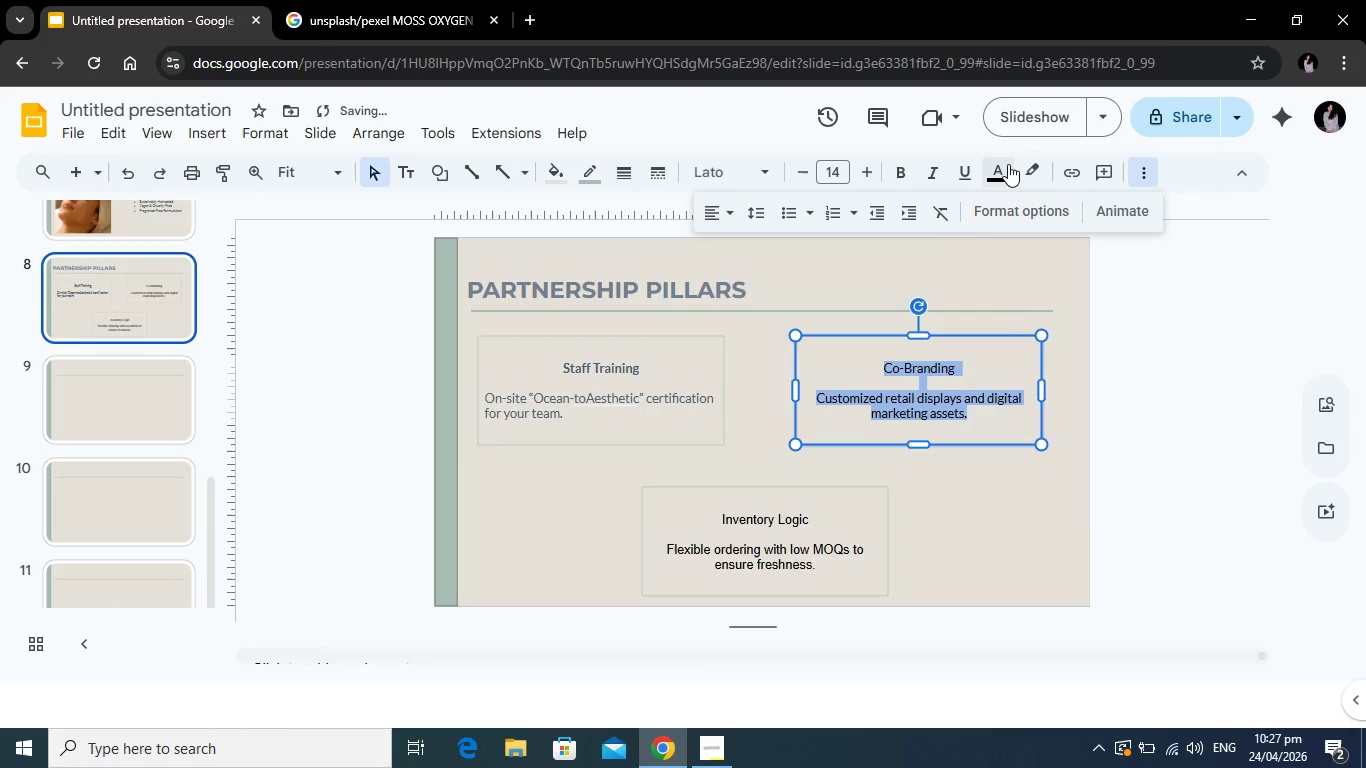 
left_click([1008, 164])
 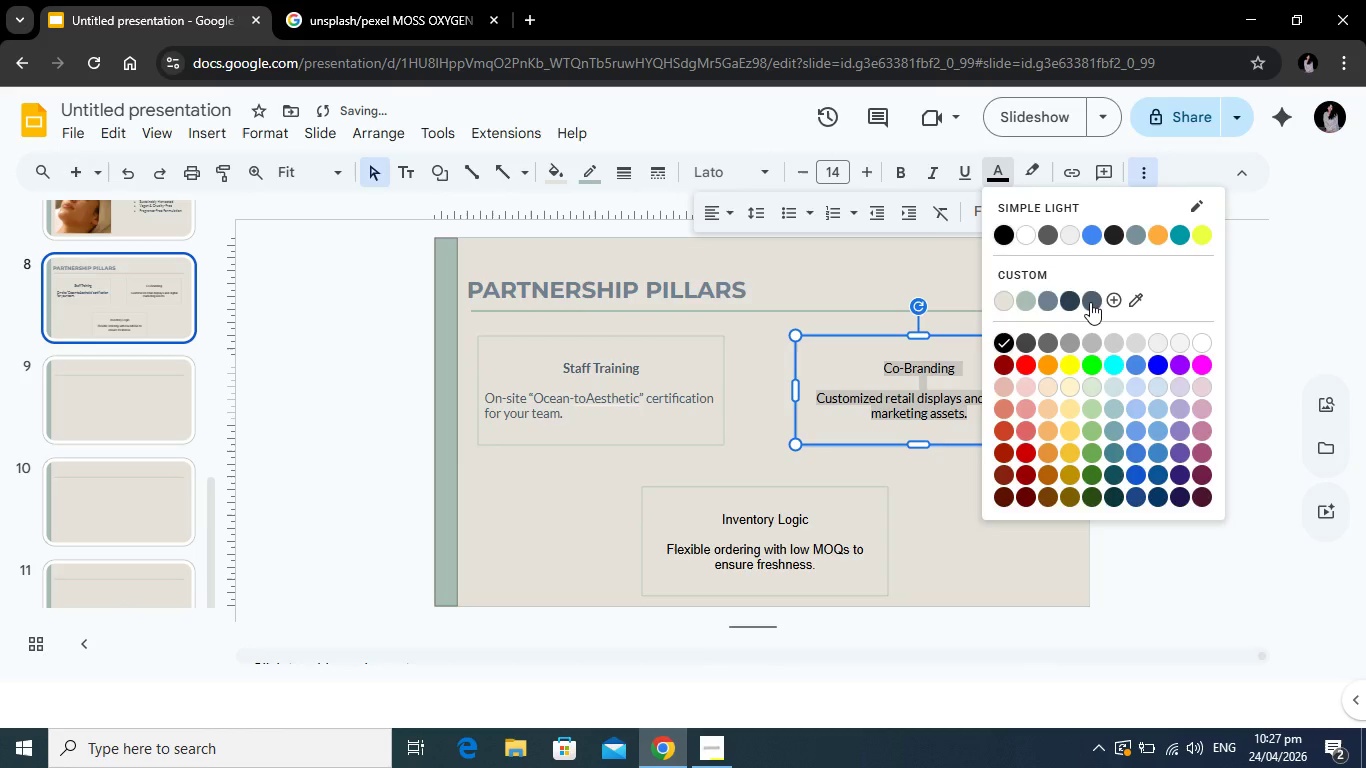 
left_click([1090, 302])
 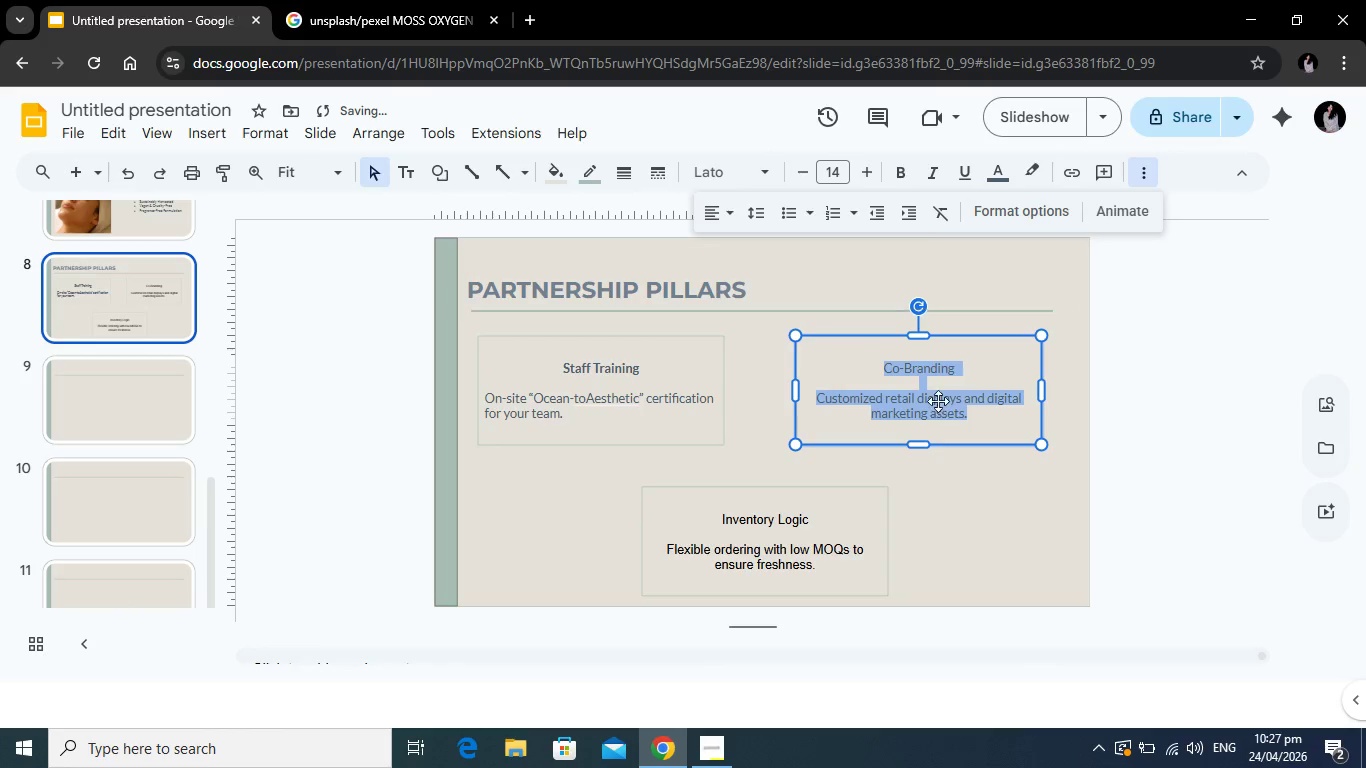 
left_click([938, 401])
 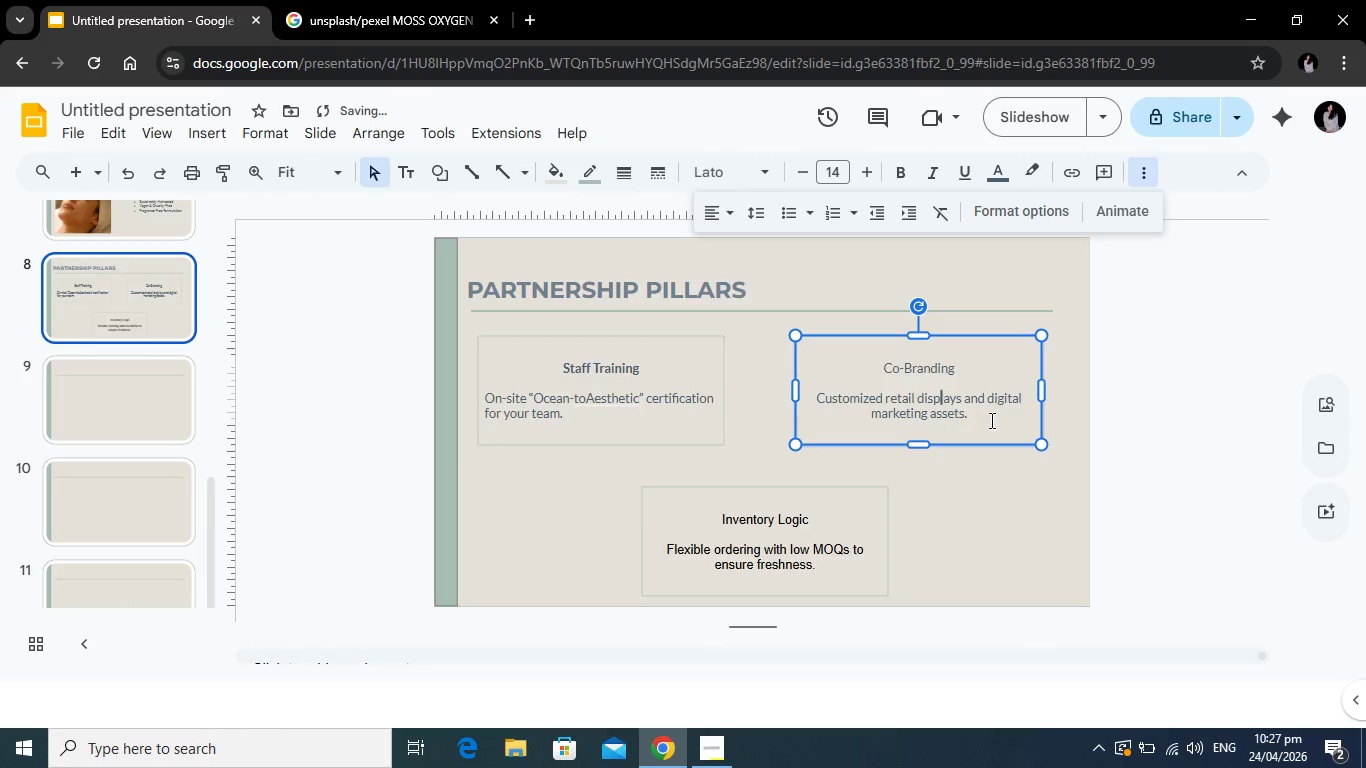 
left_click_drag(start_coordinate=[990, 420], to_coordinate=[793, 399])
 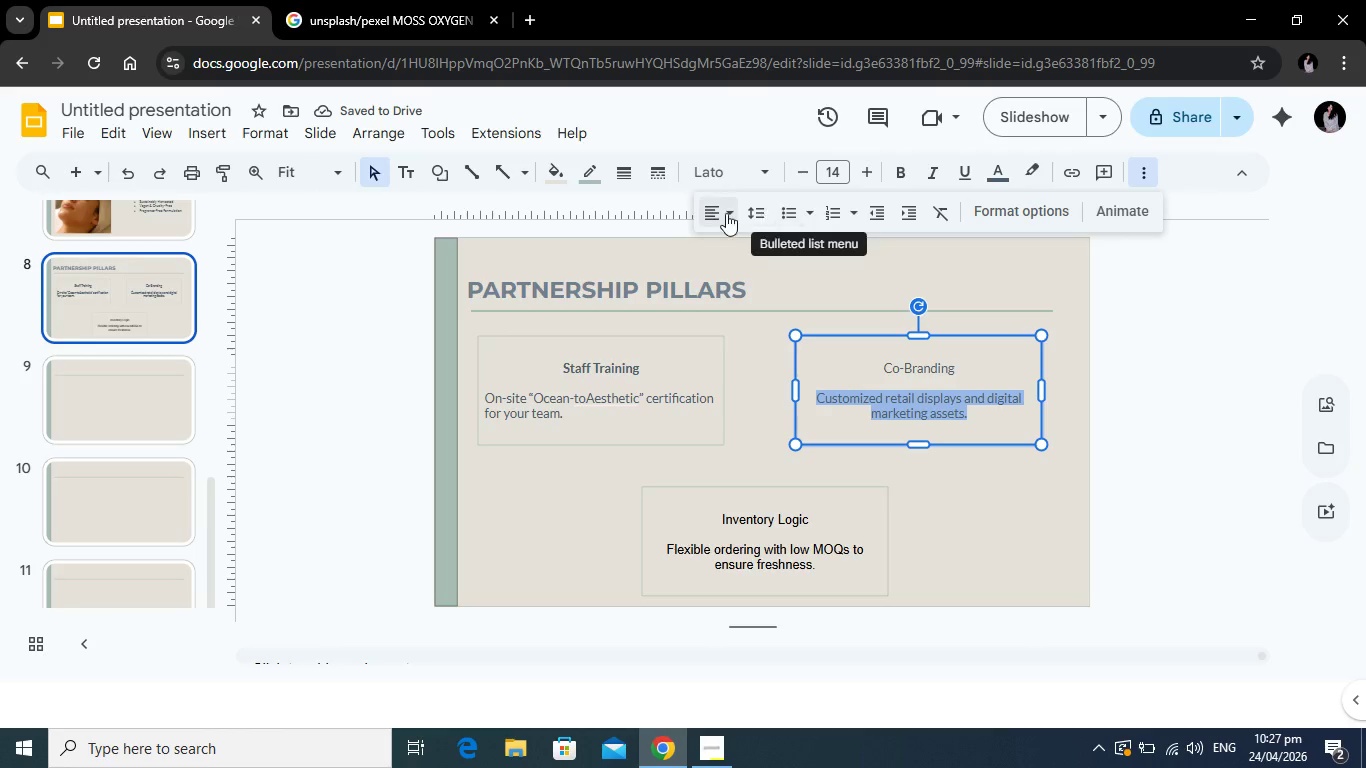 
left_click([726, 213])
 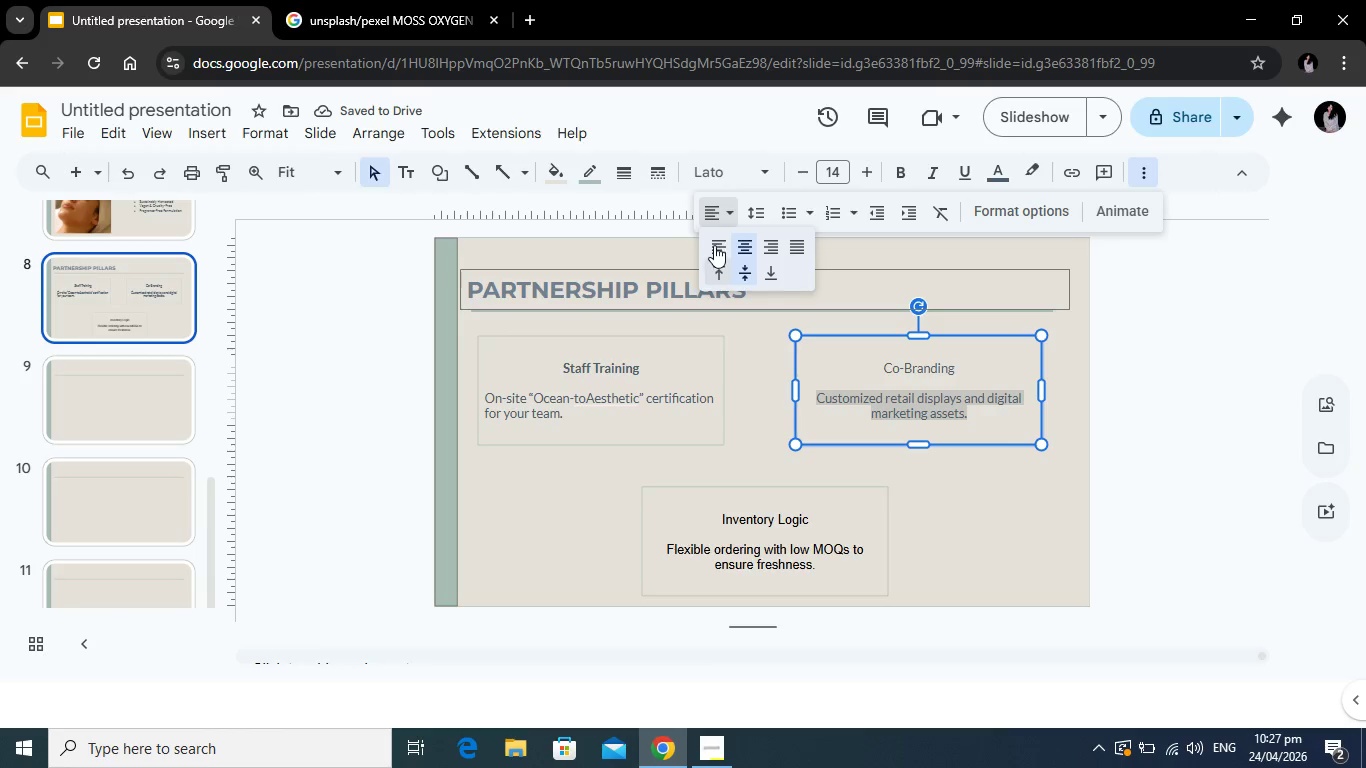 
left_click([714, 245])
 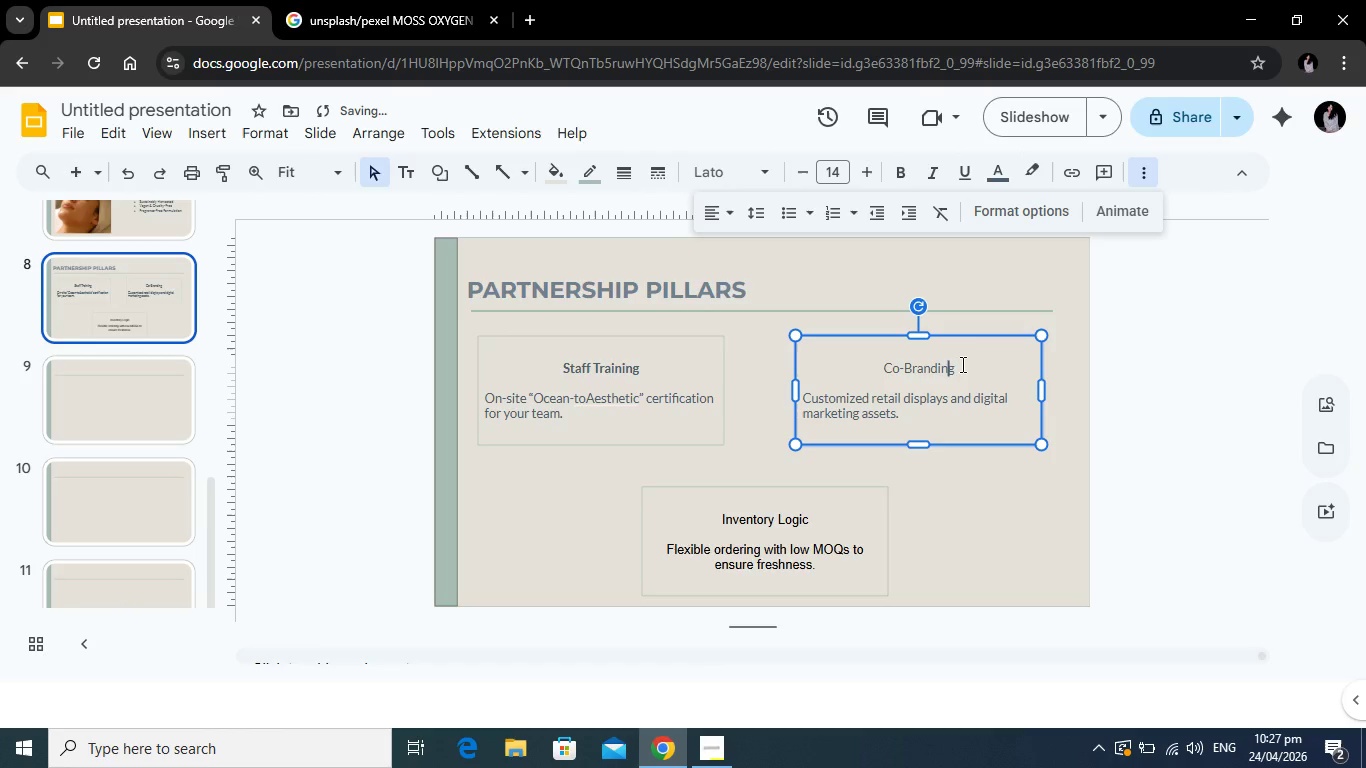 
left_click_drag(start_coordinate=[961, 364], to_coordinate=[835, 364])
 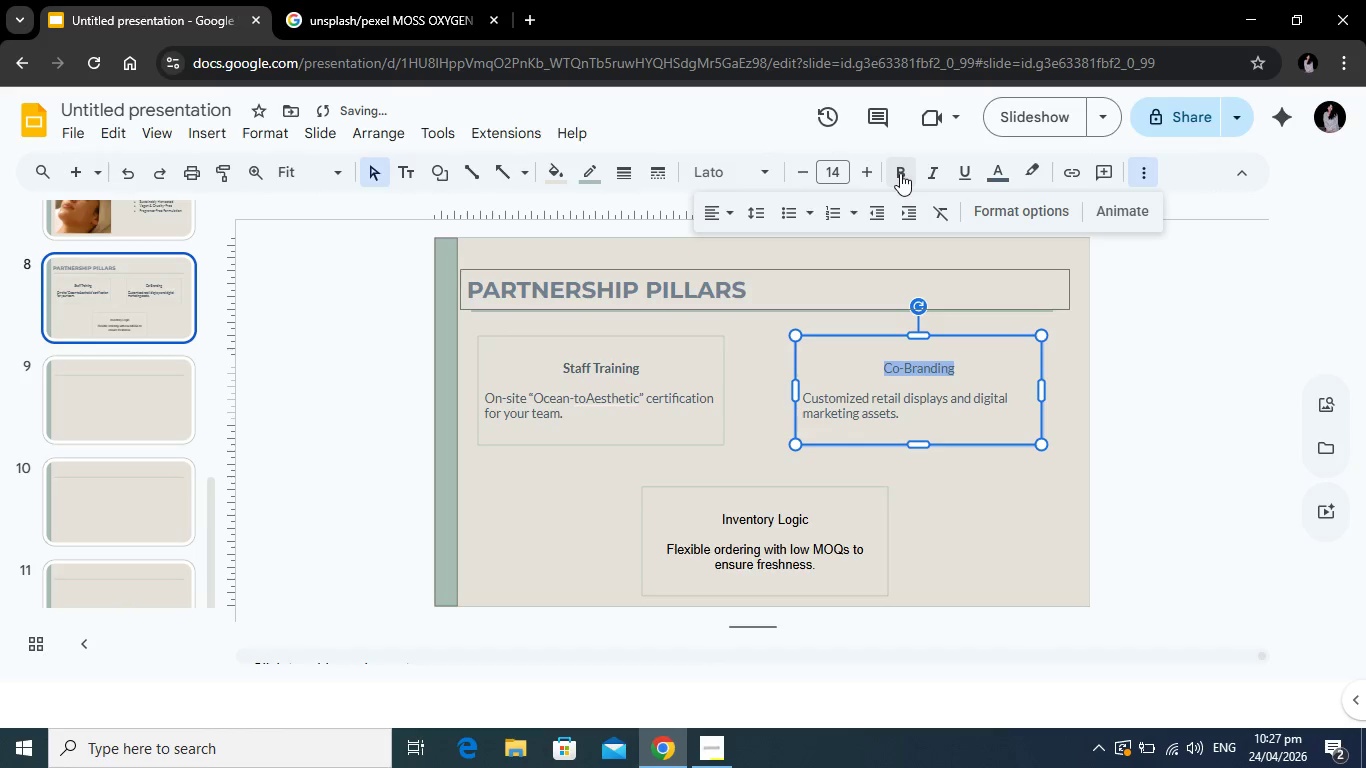 
left_click([900, 173])
 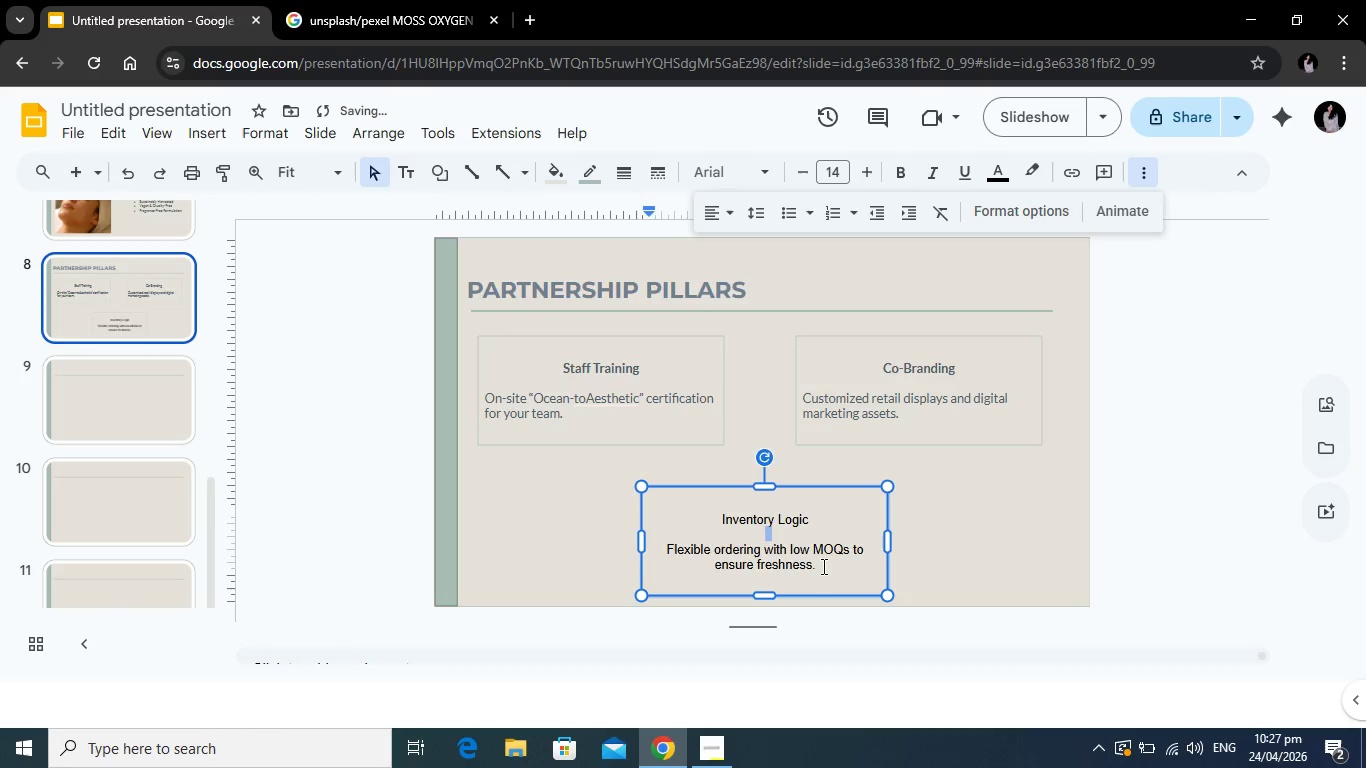 
left_click_drag(start_coordinate=[824, 567], to_coordinate=[710, 524])
 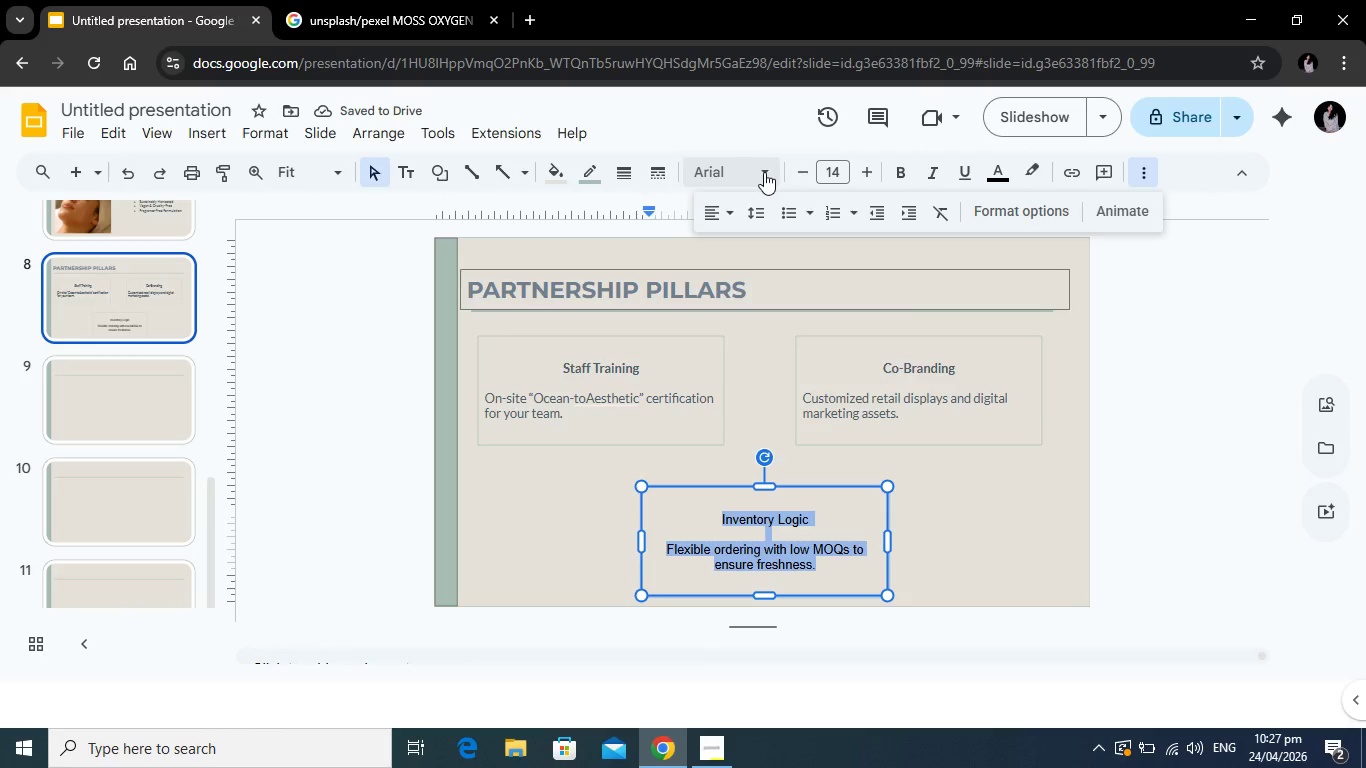 
left_click([764, 172])
 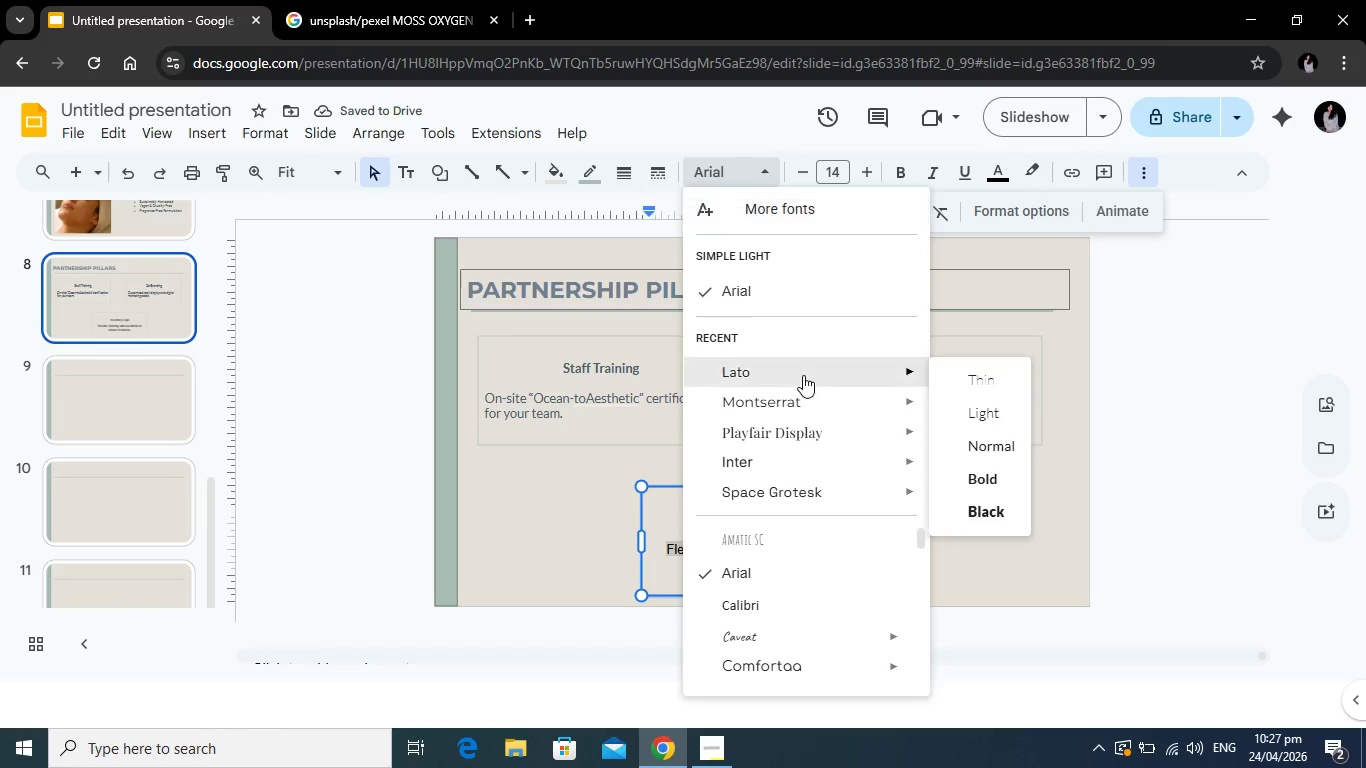 
left_click([803, 375])
 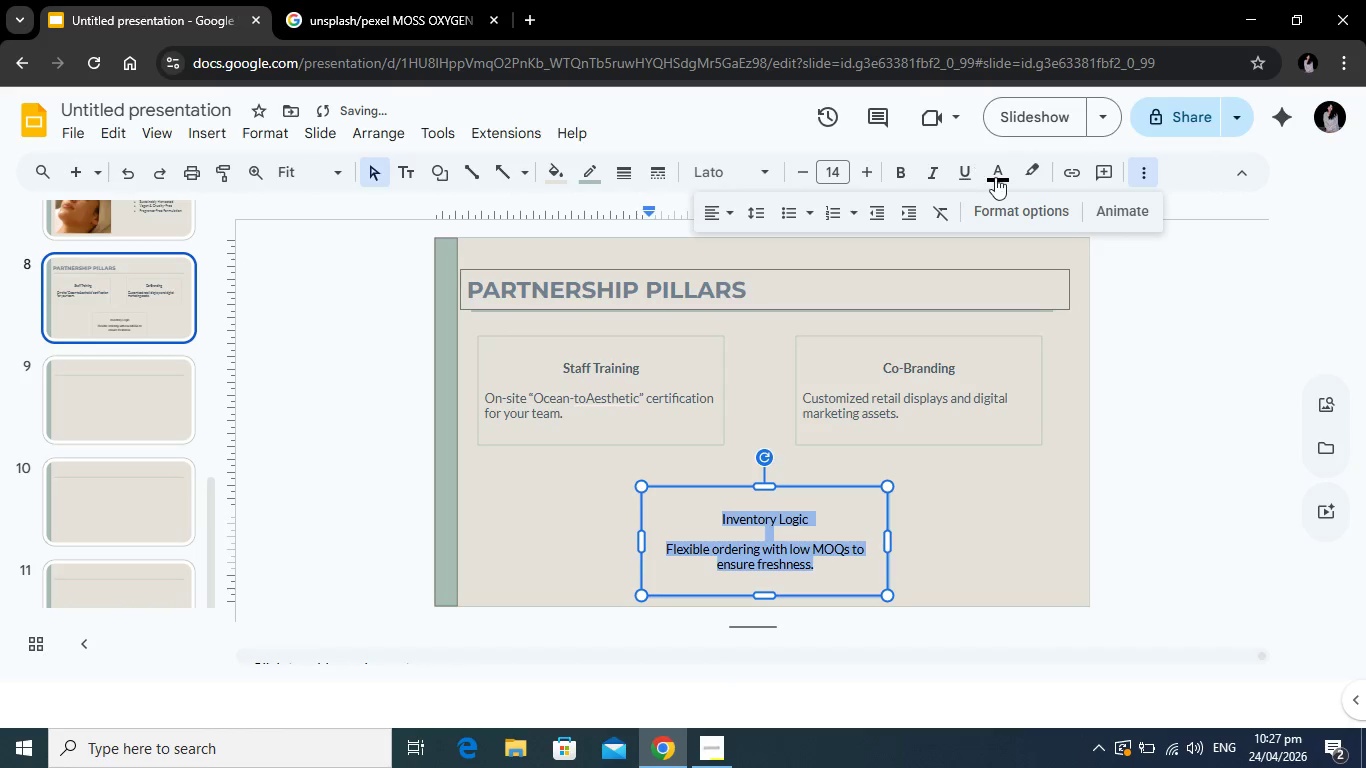 
left_click([995, 177])
 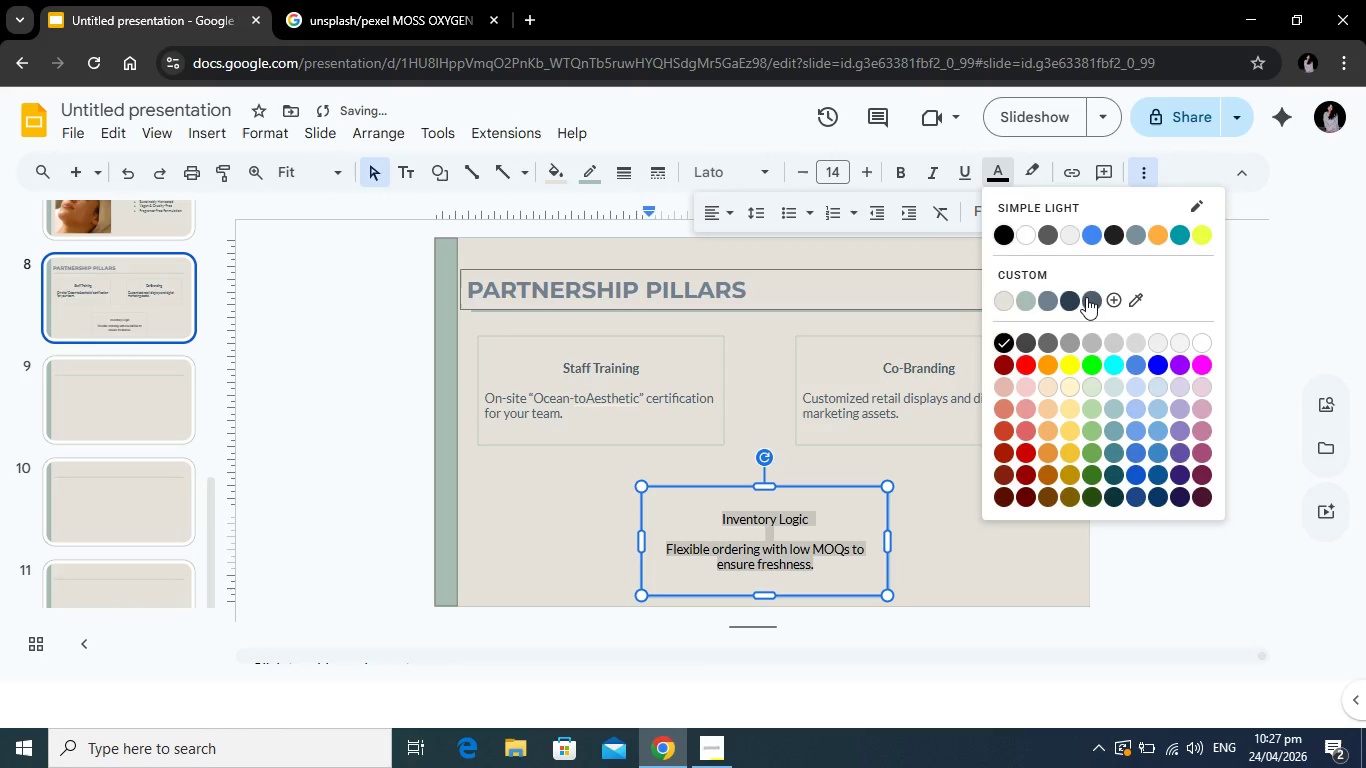 
left_click([1091, 297])
 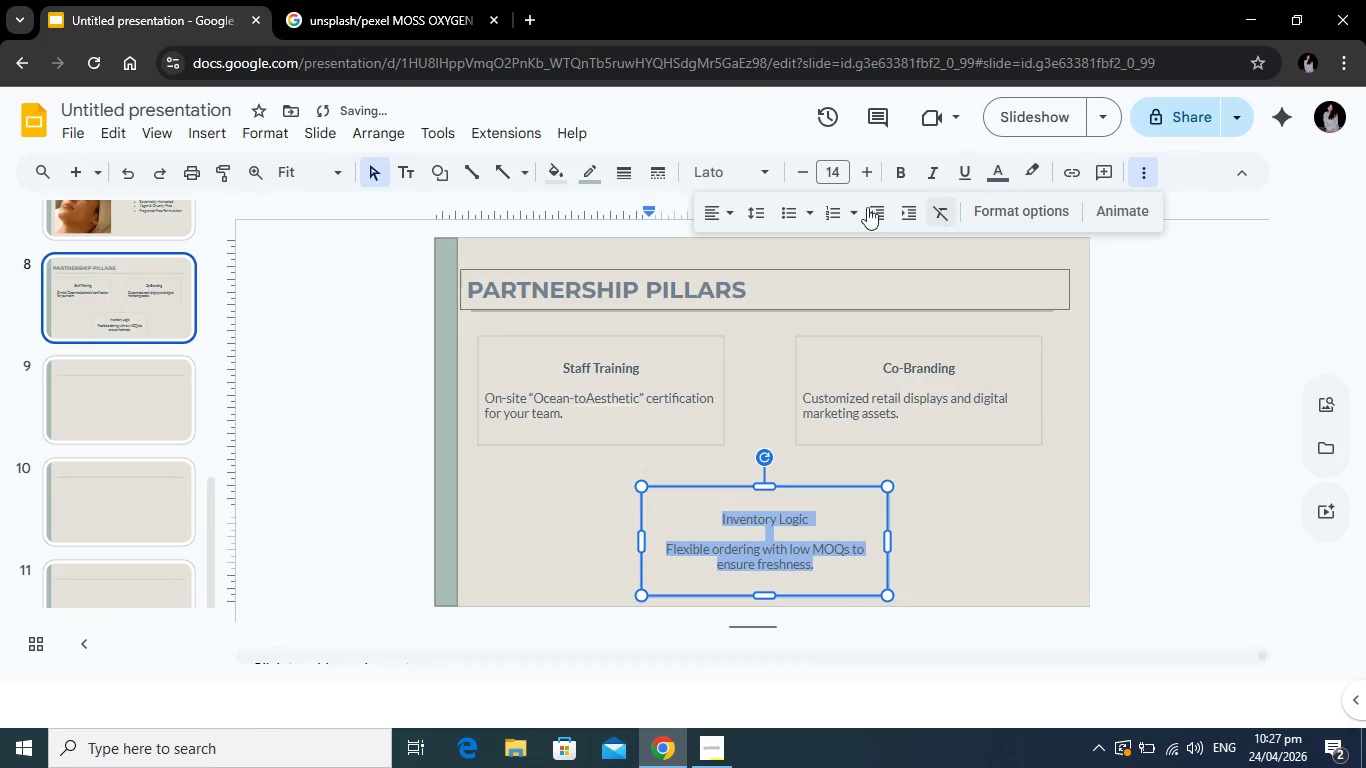 
left_click([851, 561])
 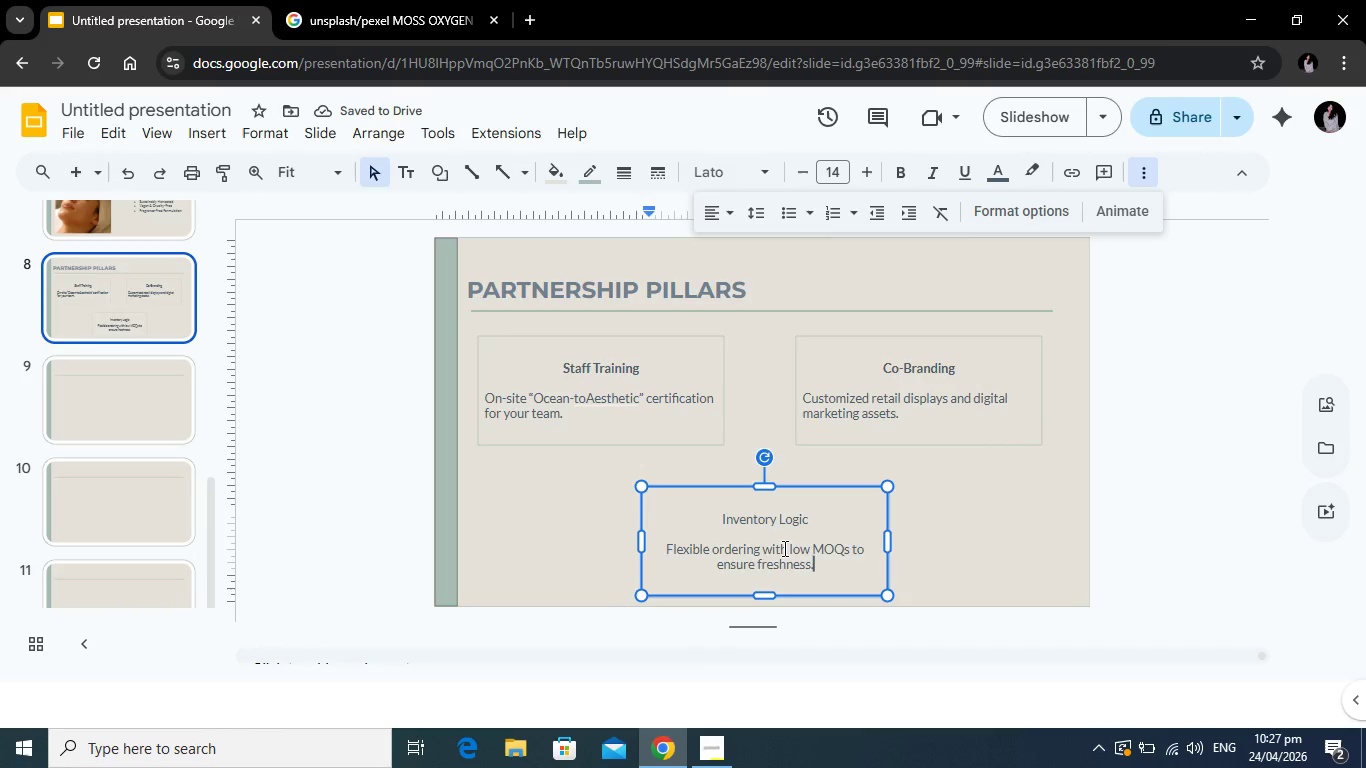 
left_click_drag(start_coordinate=[847, 563], to_coordinate=[672, 540])
 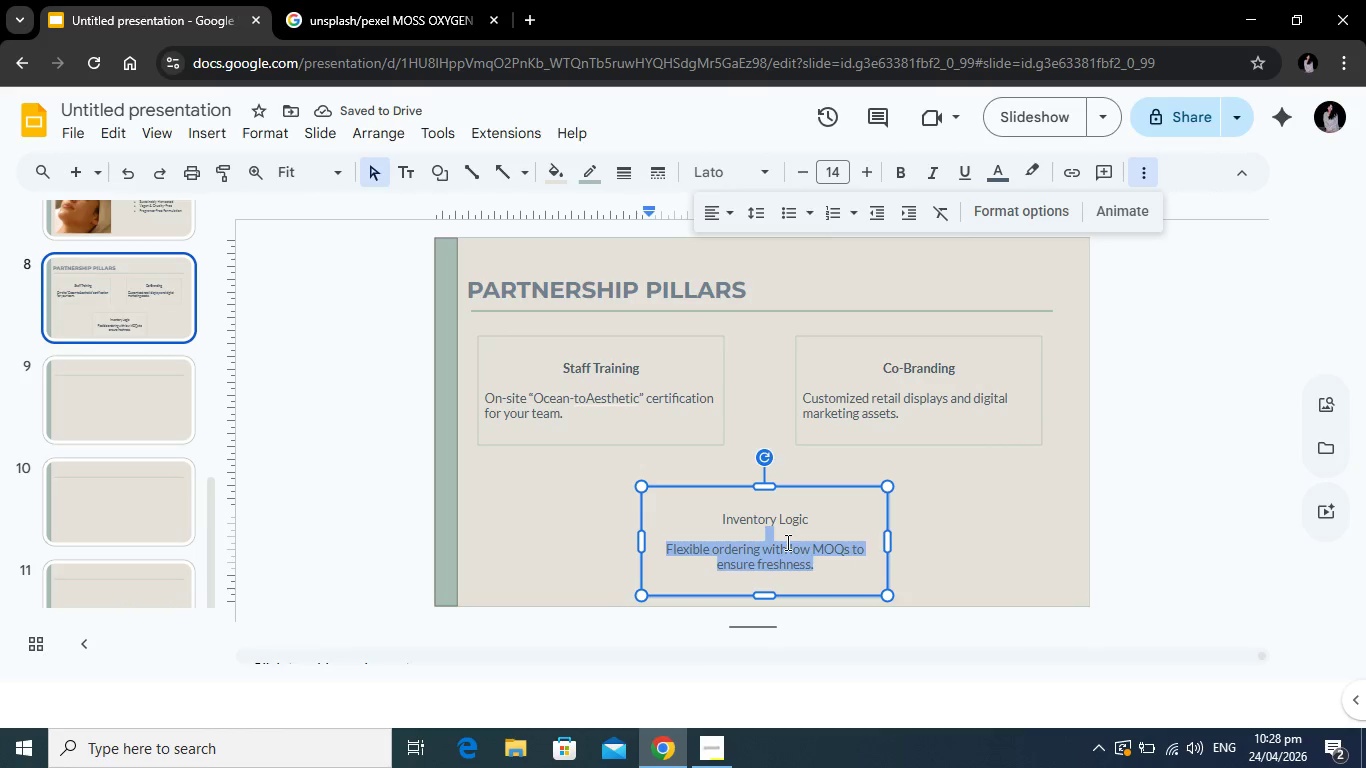 
left_click([786, 542])
 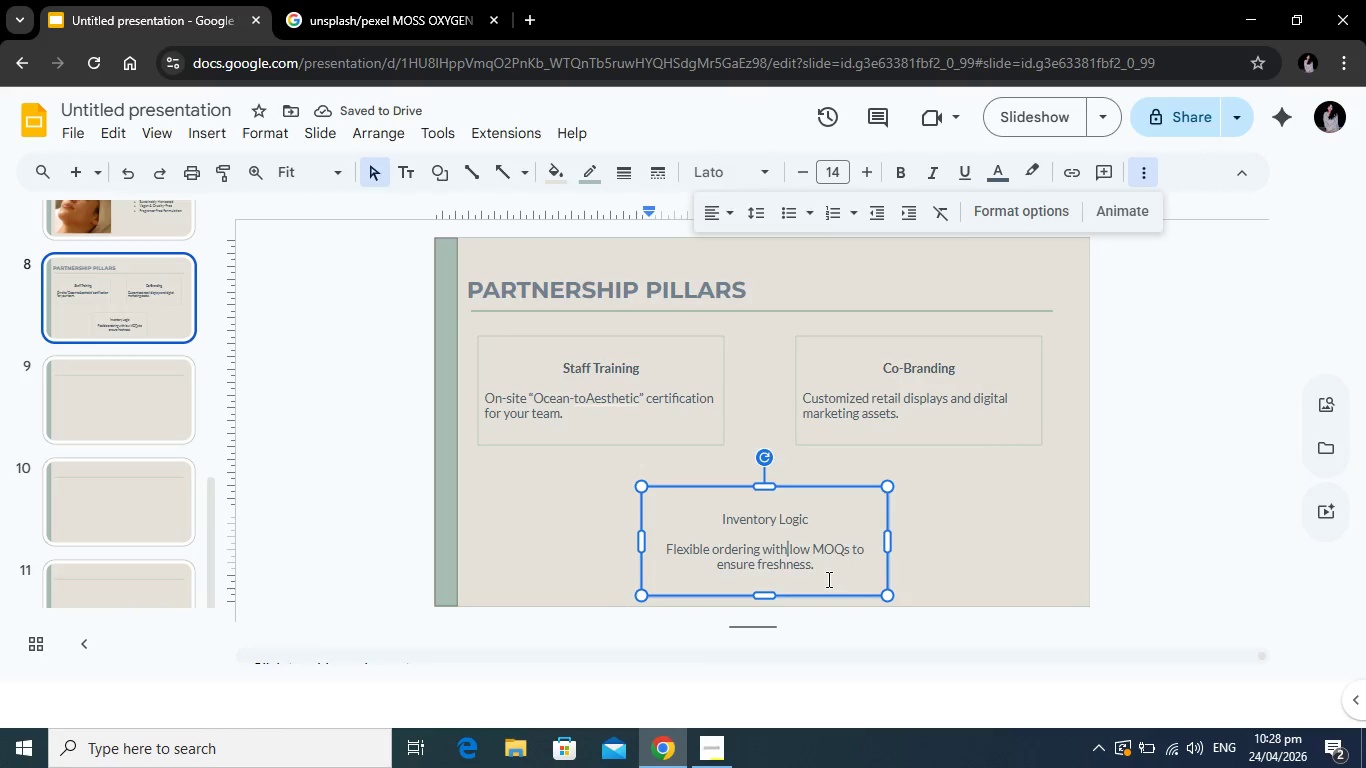 
left_click_drag(start_coordinate=[827, 579], to_coordinate=[669, 549])
 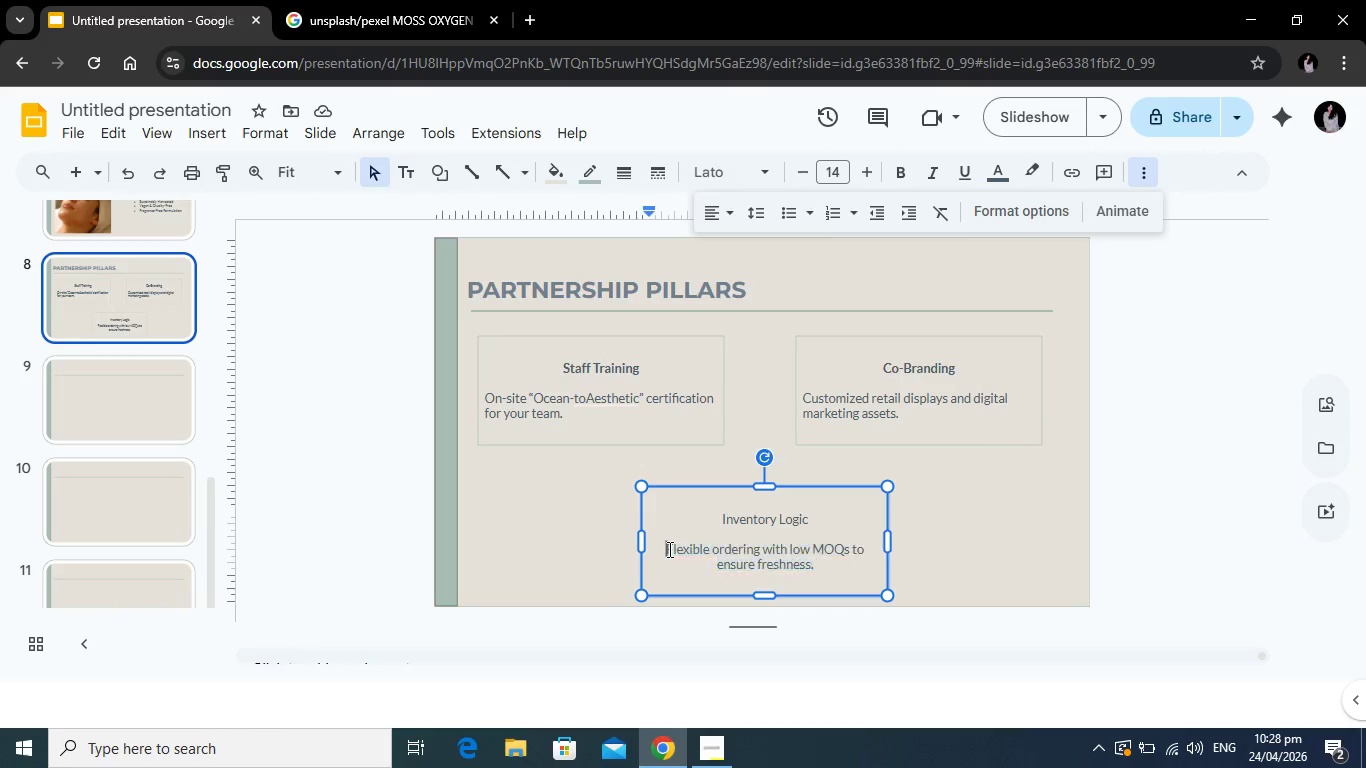 
left_click([668, 549])
 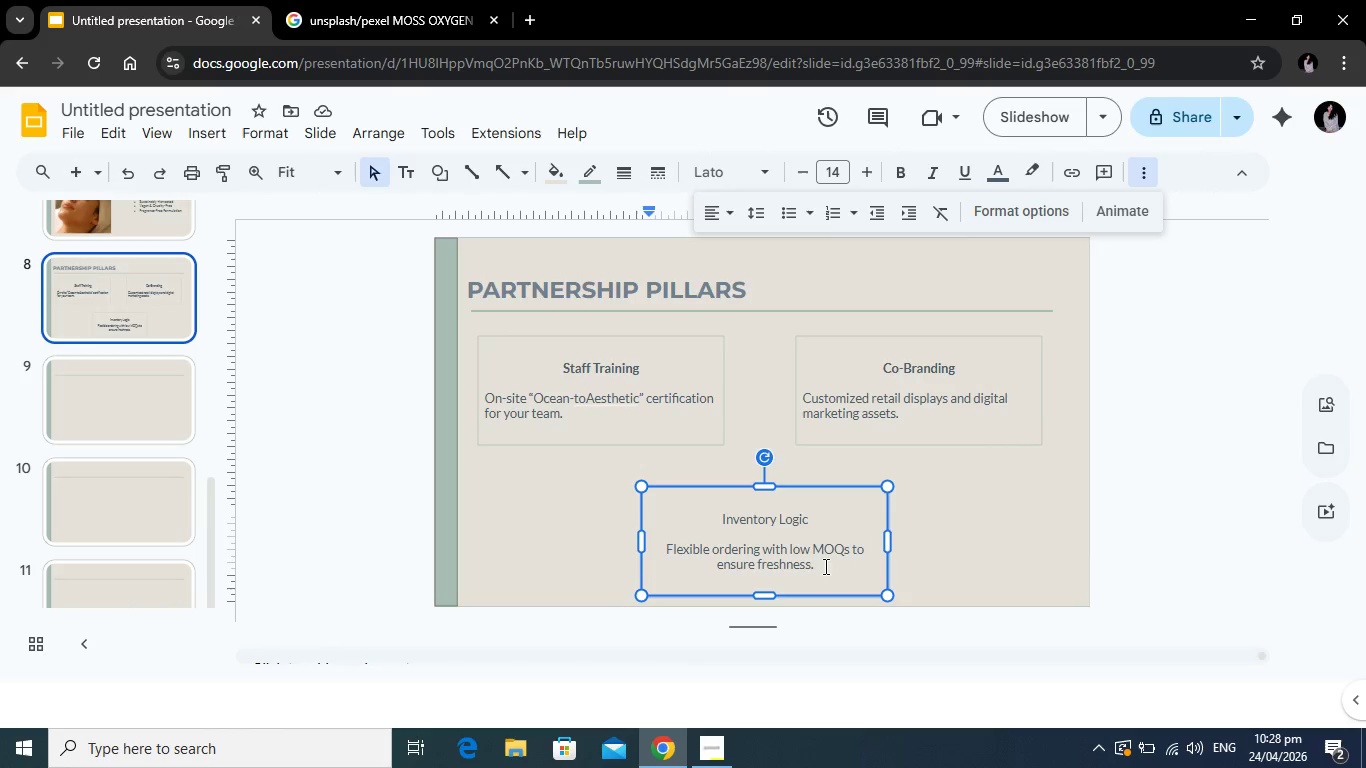 
left_click_drag(start_coordinate=[822, 567], to_coordinate=[652, 550])
 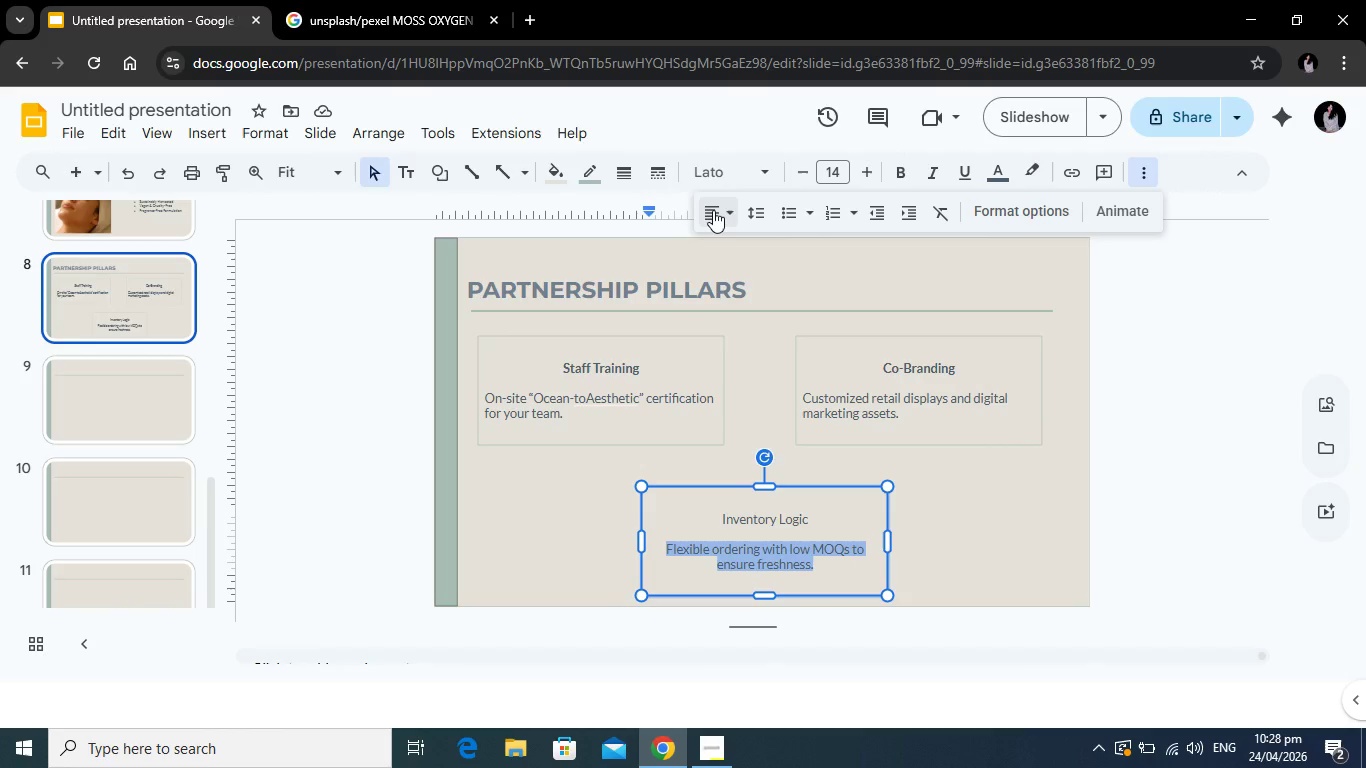 
left_click([713, 210])
 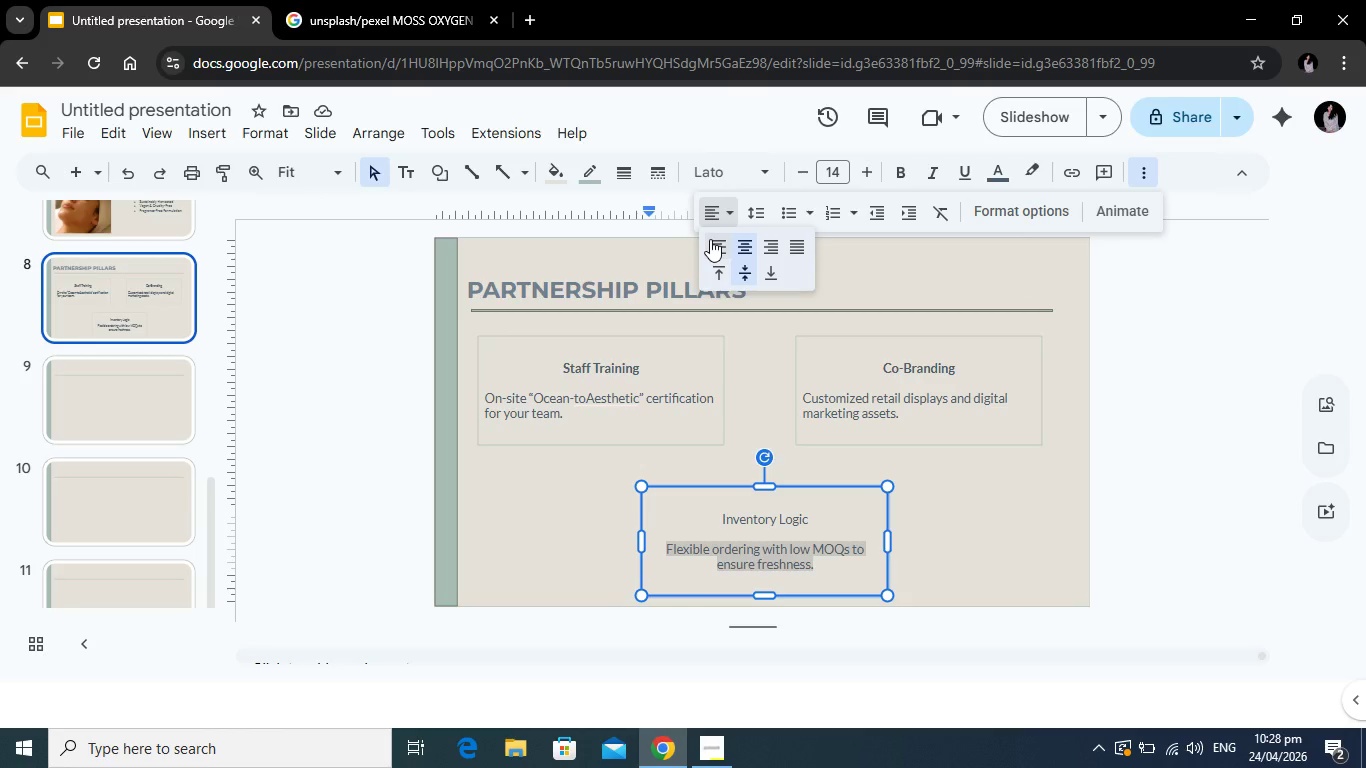 
left_click([710, 239])
 